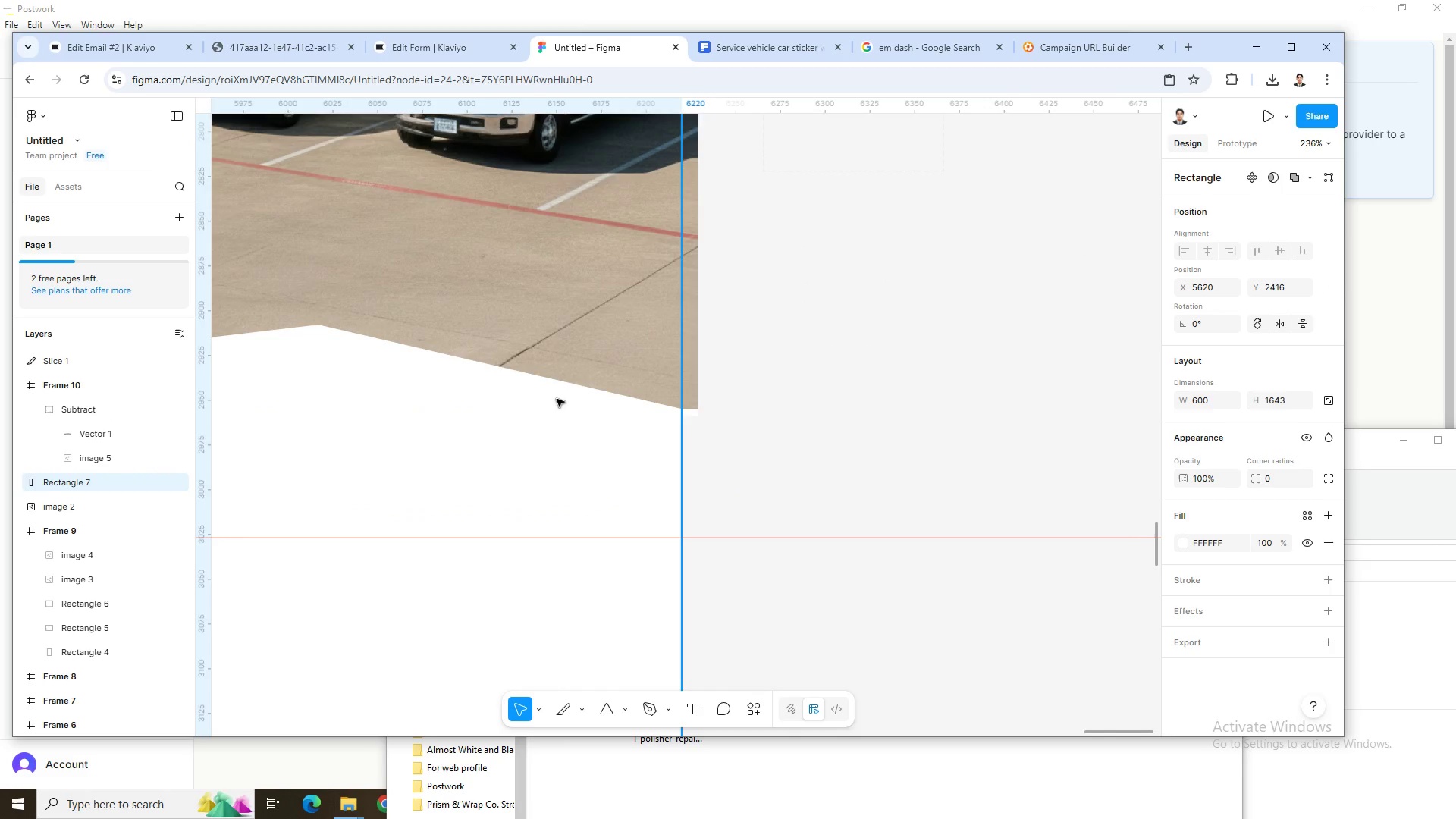 
scroll: coordinate [839, 483], scroll_direction: down, amount: 1.0
 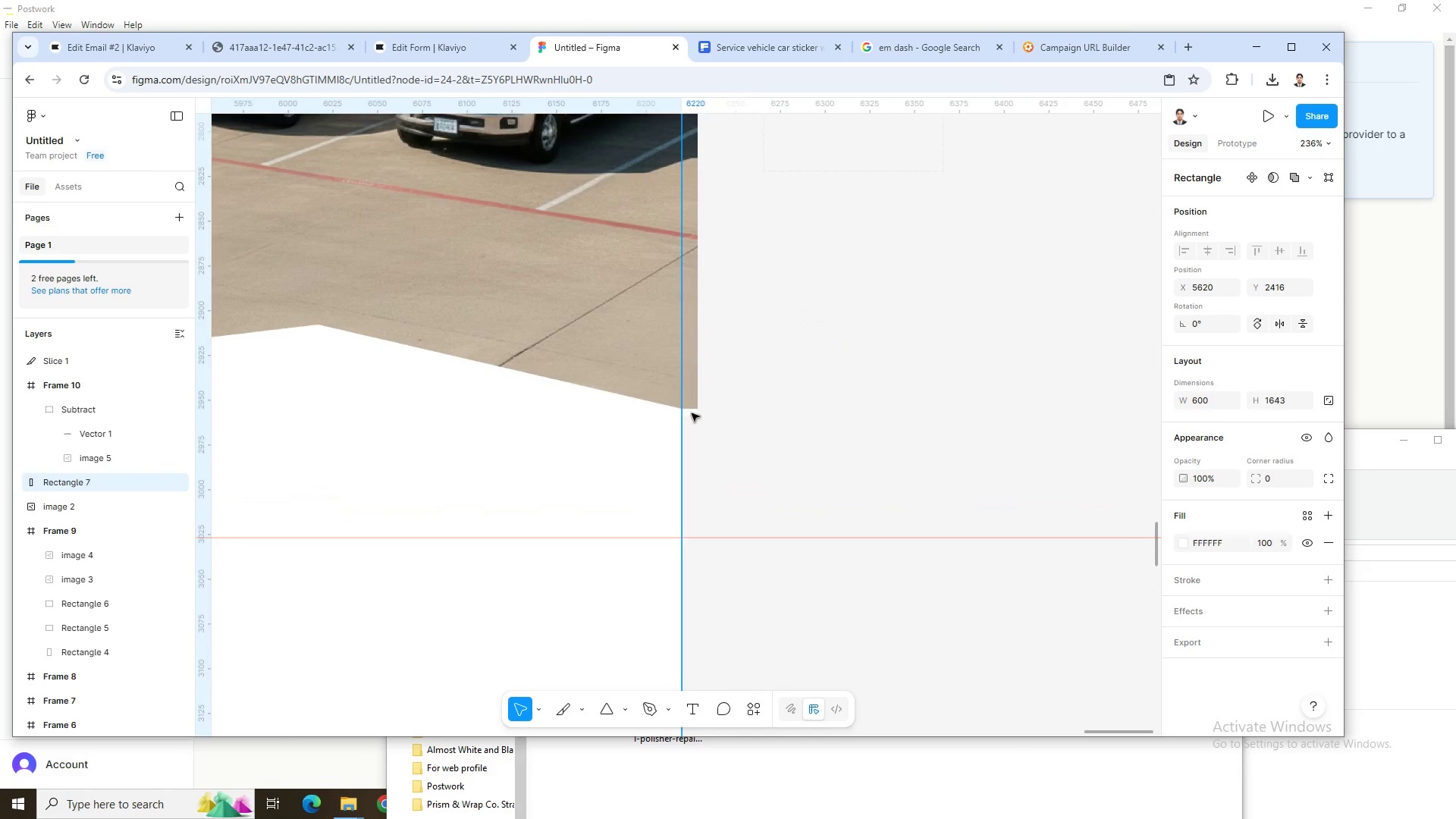 
left_click([557, 399])
 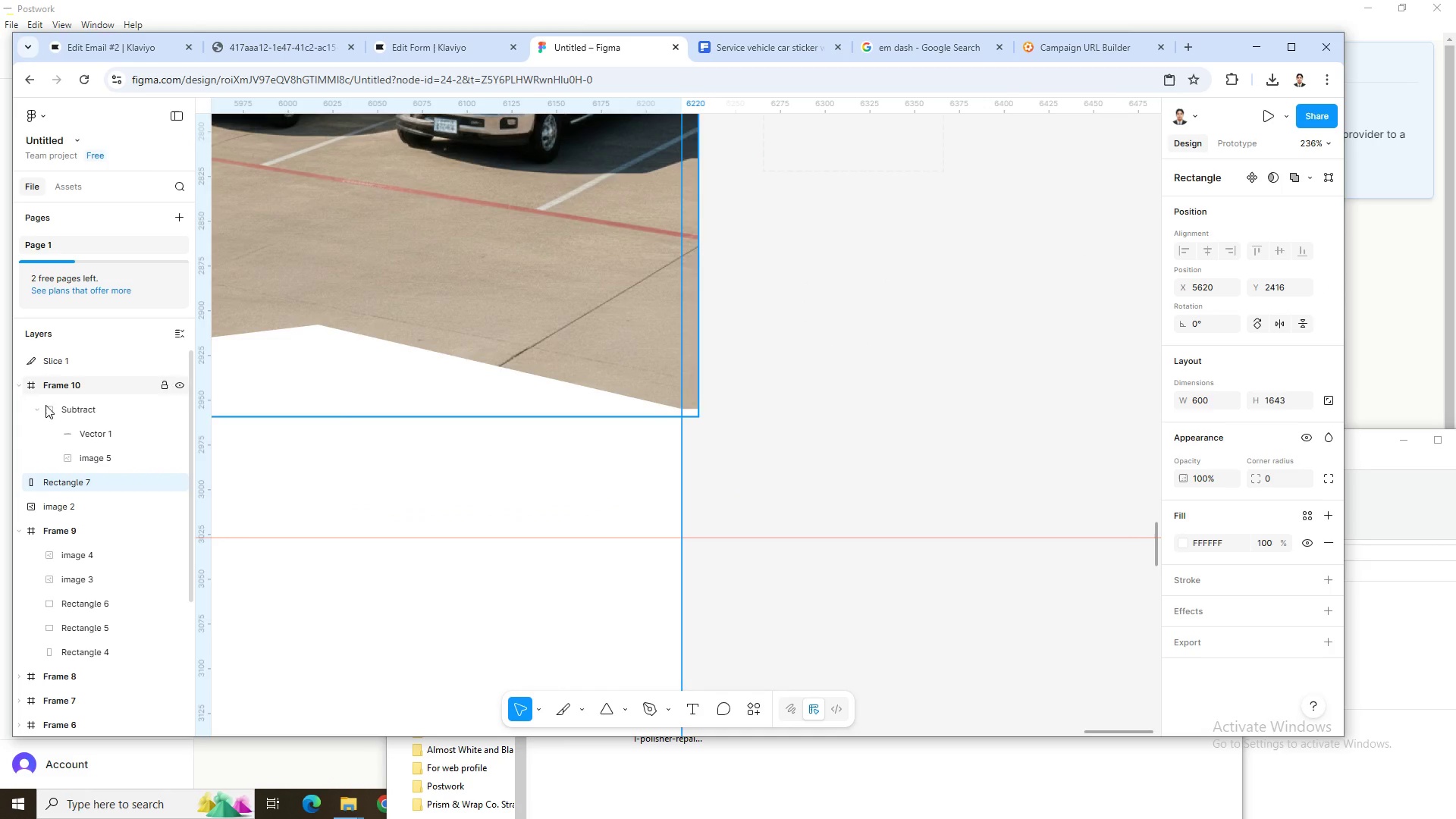 
left_click([55, 435])
 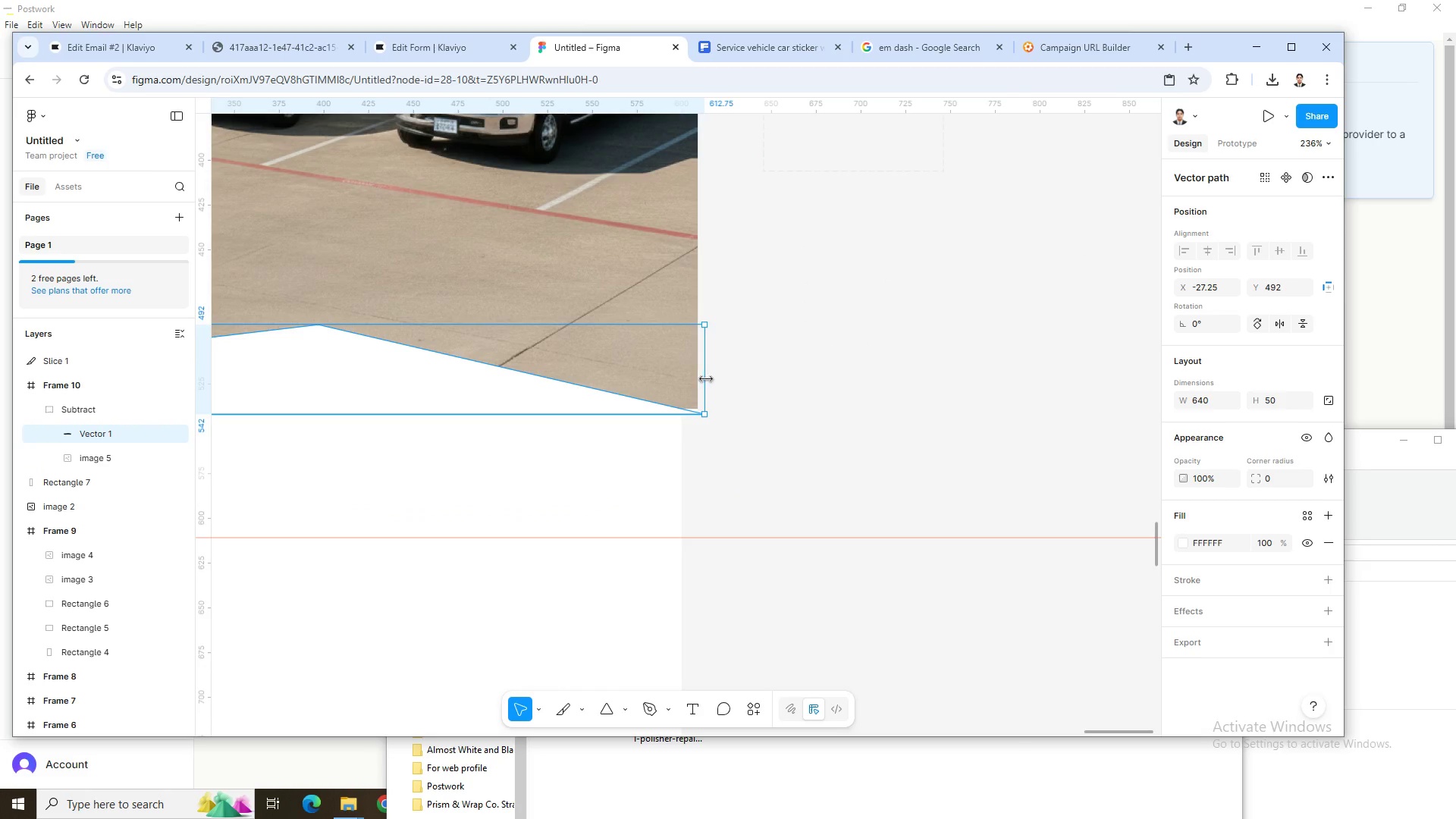 
left_click_drag(start_coordinate=[706, 379], to_coordinate=[725, 380])
 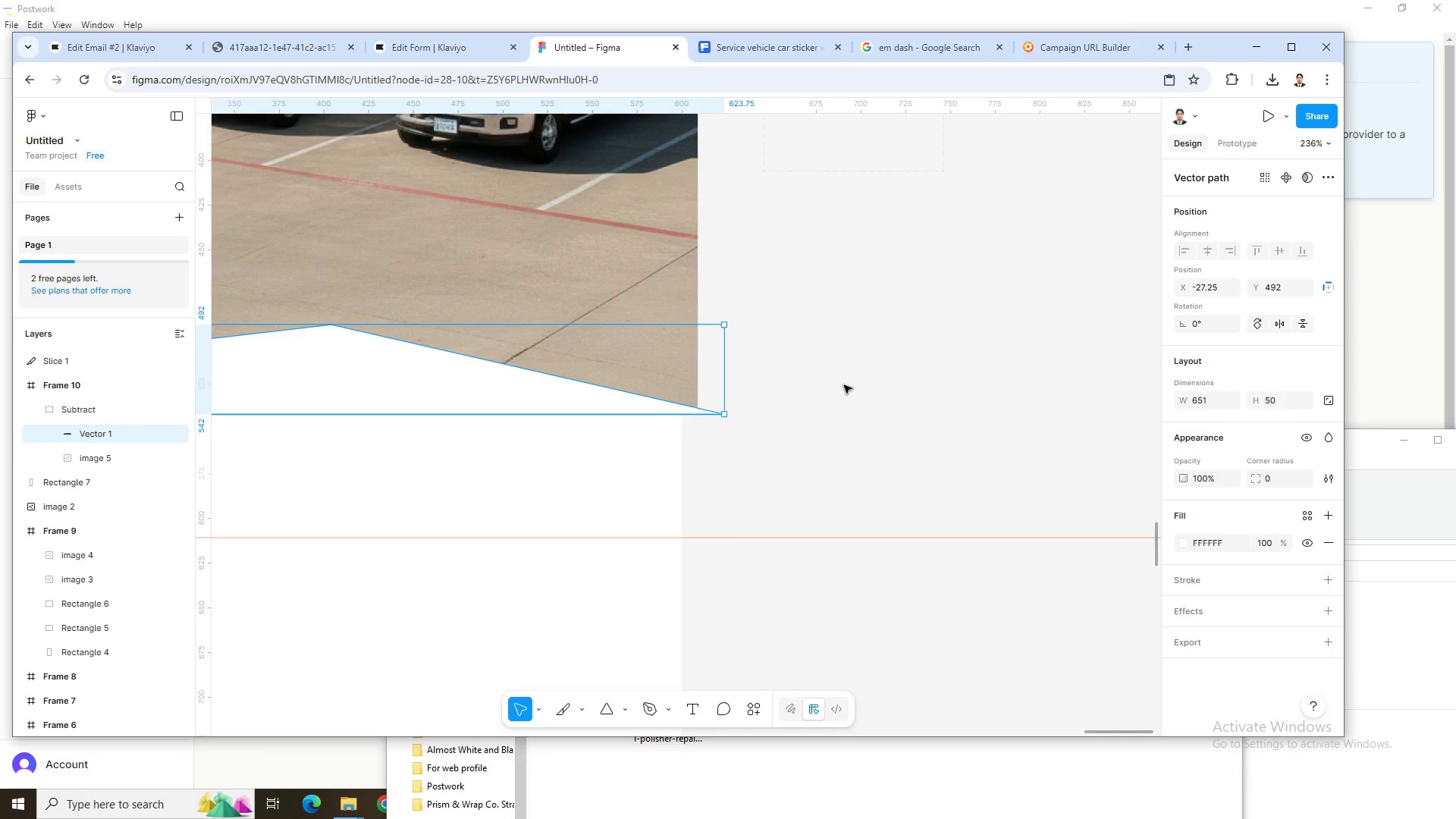 
left_click([856, 388])
 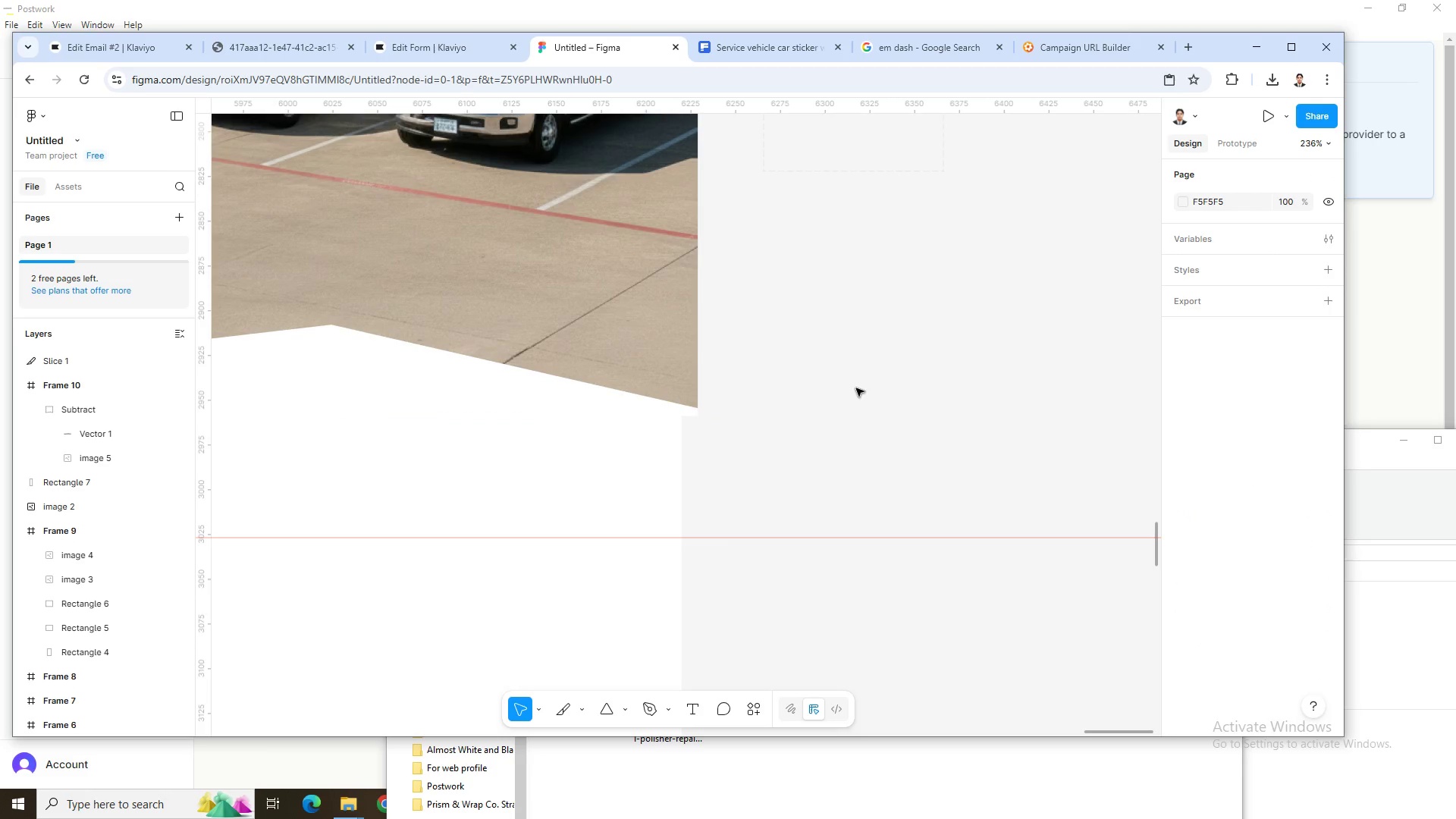 
hold_key(key=ControlLeft, duration=0.8)
 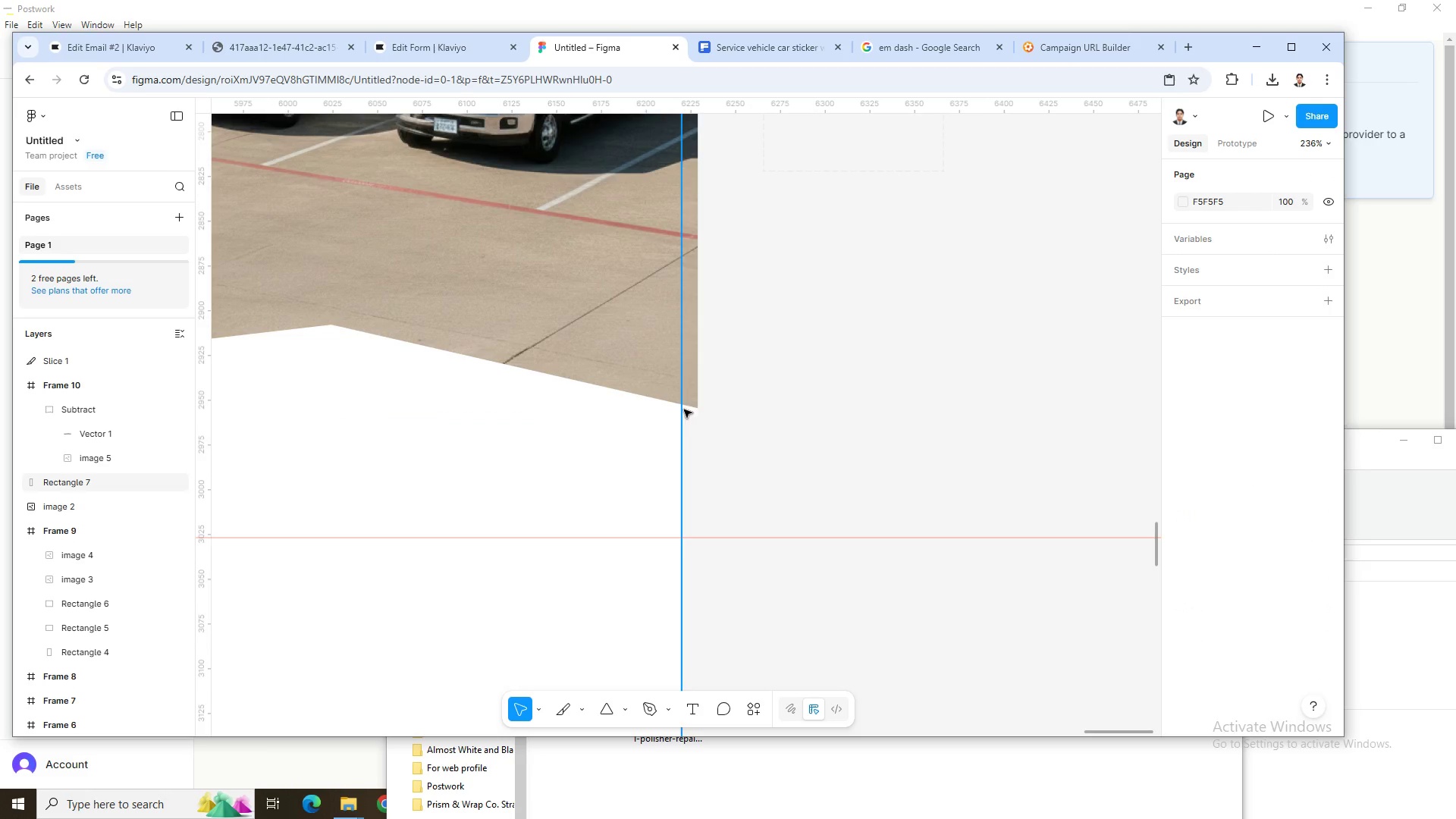 
hold_key(key=ControlLeft, duration=1.5)
scroll: coordinate [868, 424], scroll_direction: down, amount: 11.0
 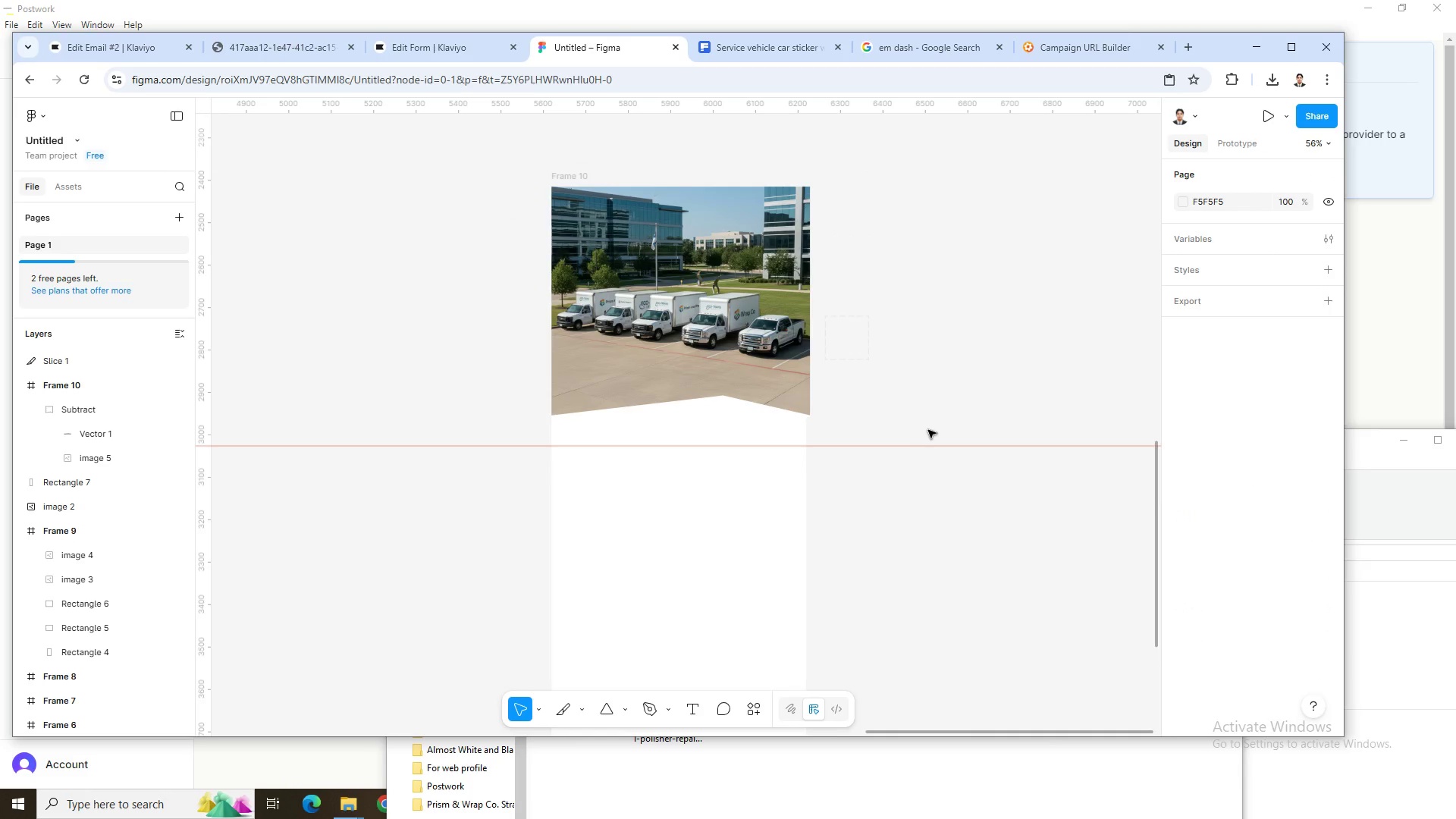 
hold_key(key=ControlLeft, duration=0.73)
 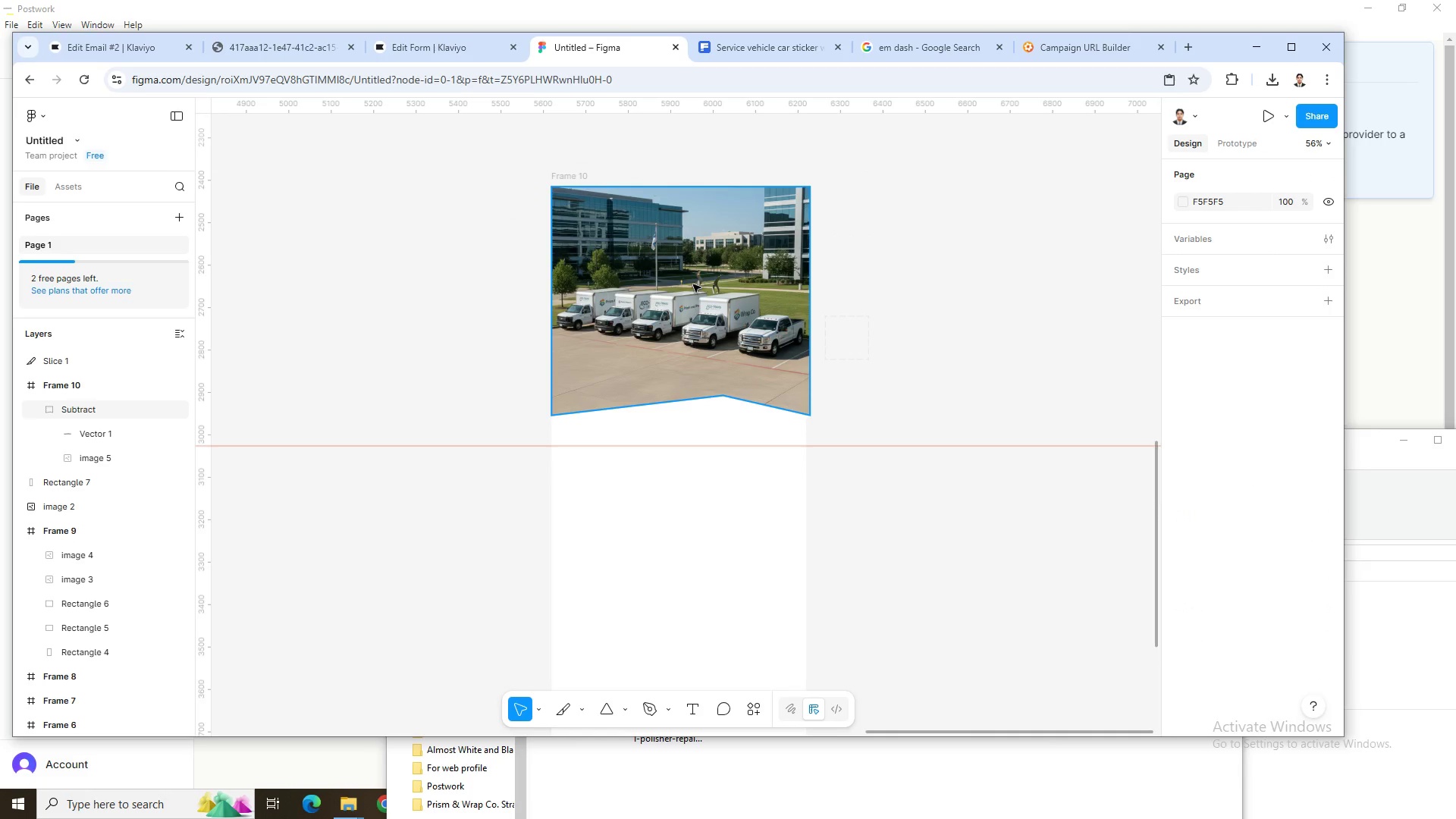 
left_click([693, 284])
 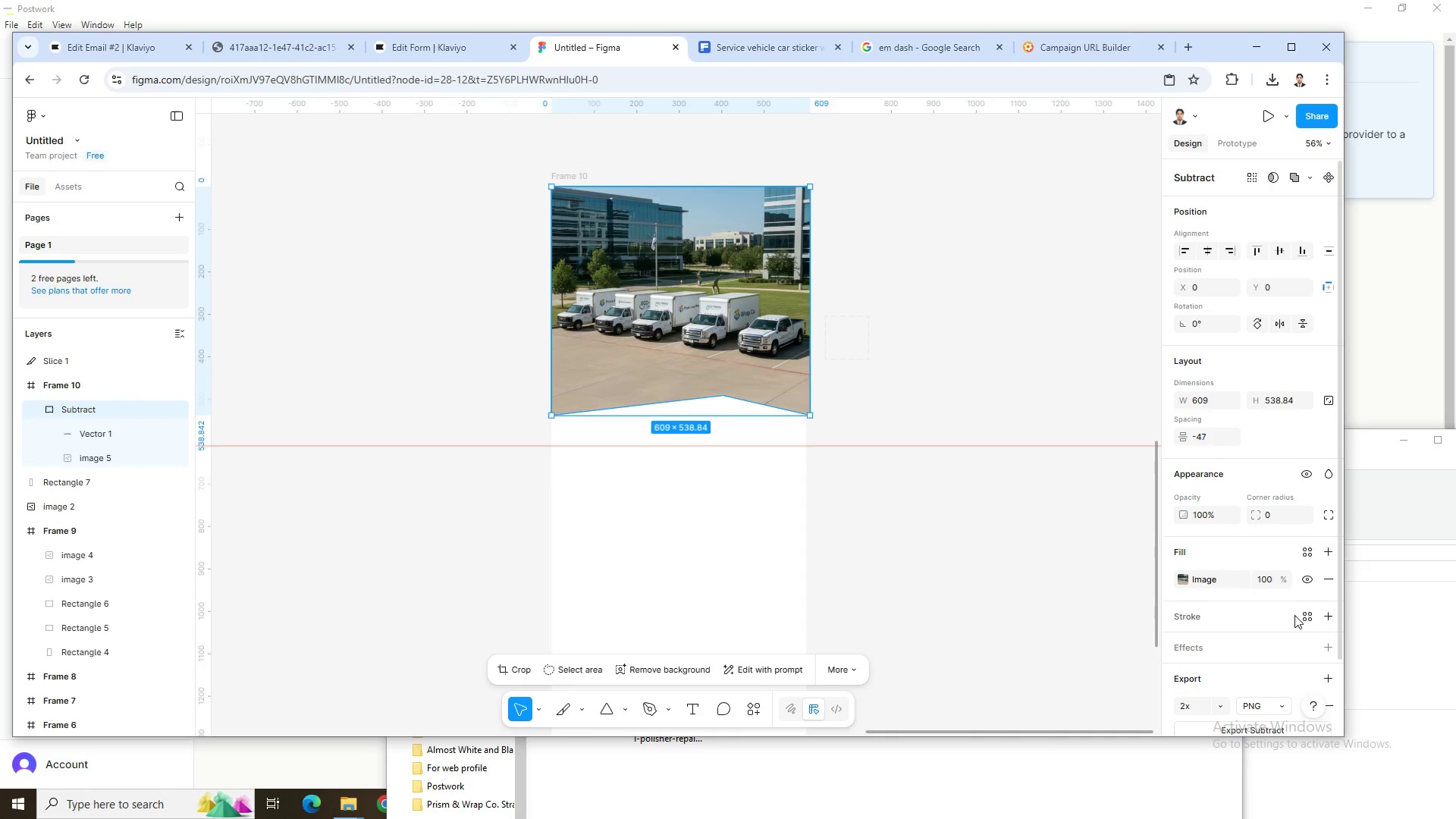 
scroll: coordinate [1282, 622], scroll_direction: down, amount: 3.0
 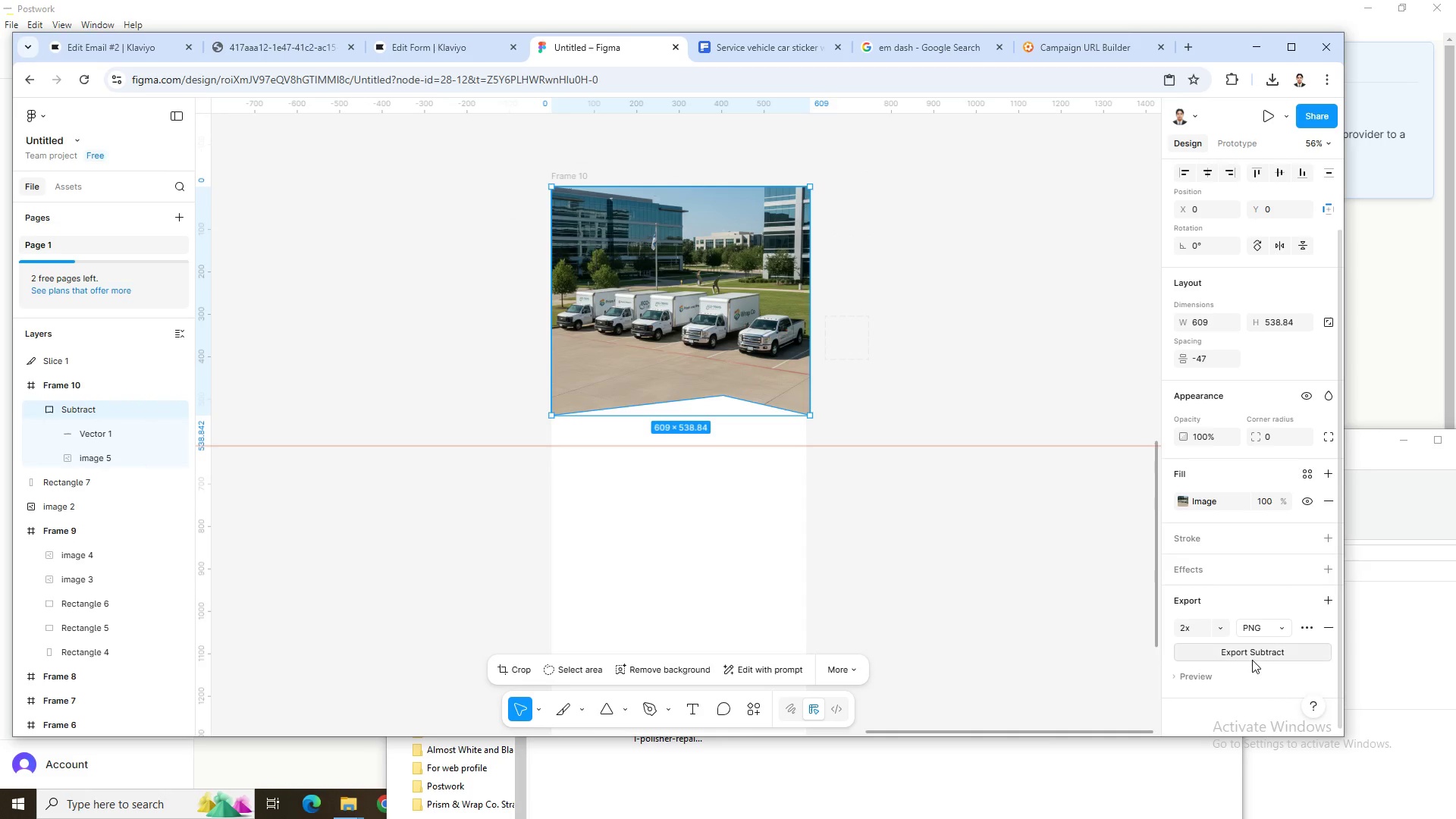 
left_click([1256, 654])
 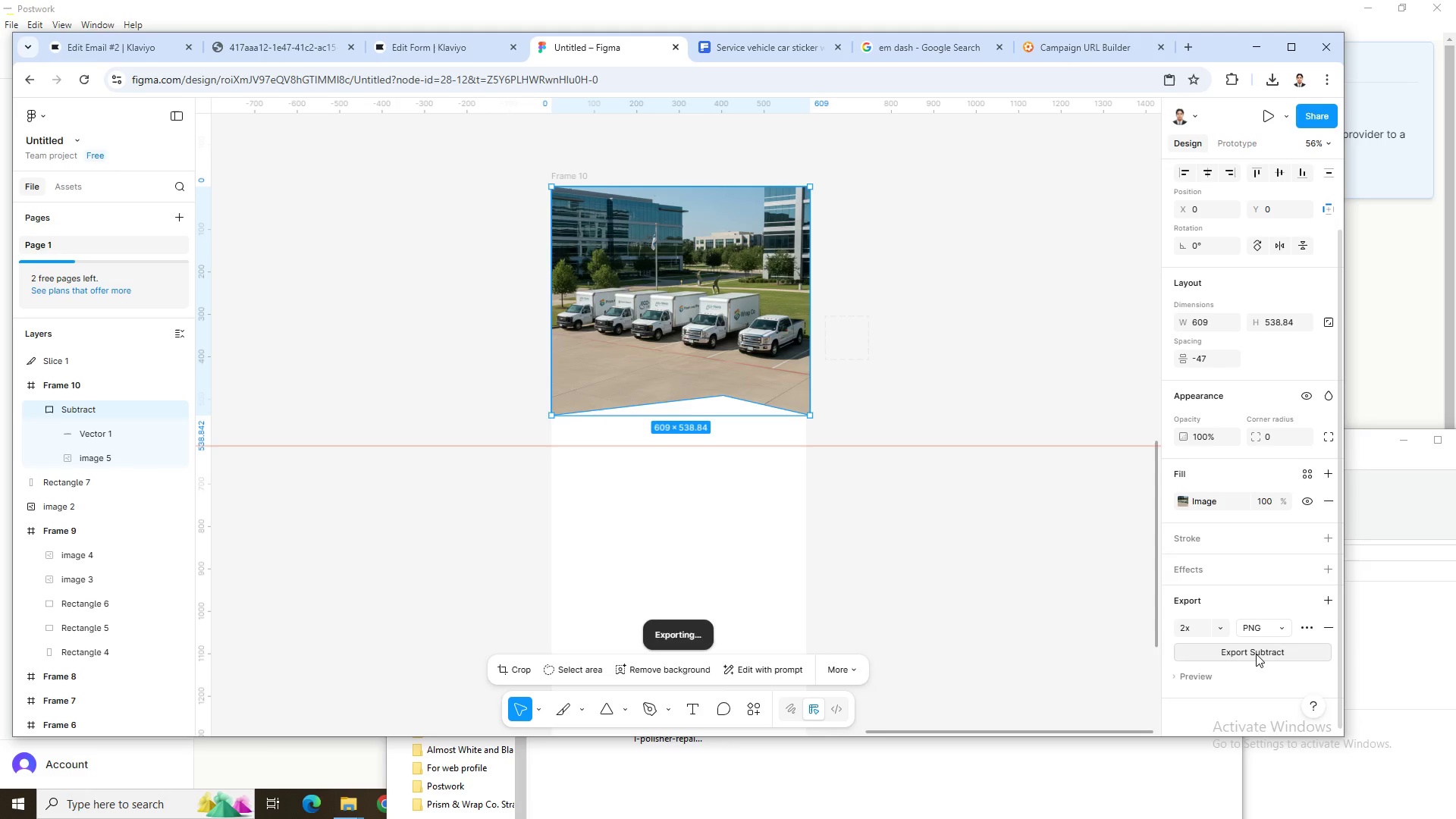 
key(Alt+Tab)
 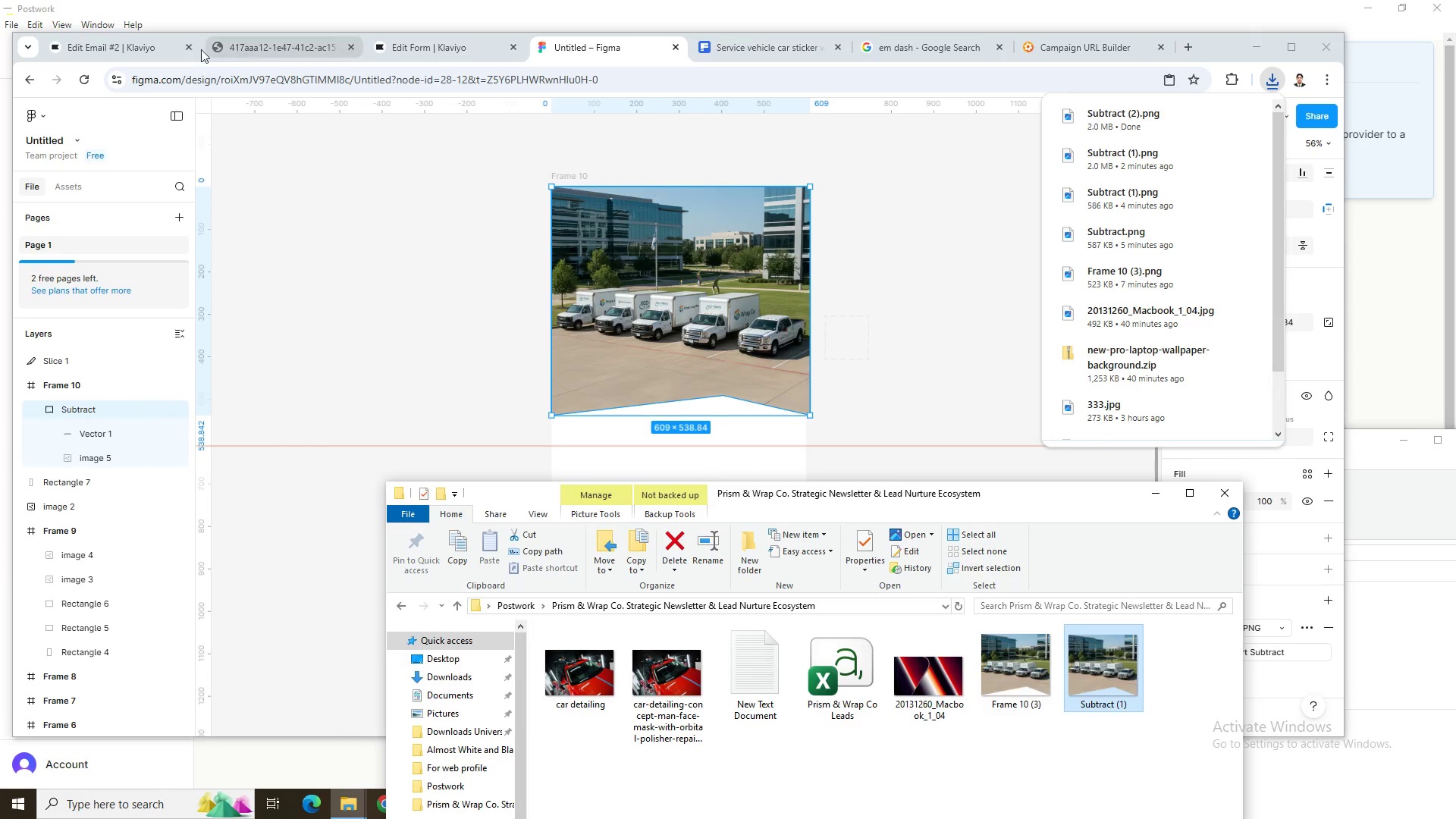 
left_click([77, 43])
 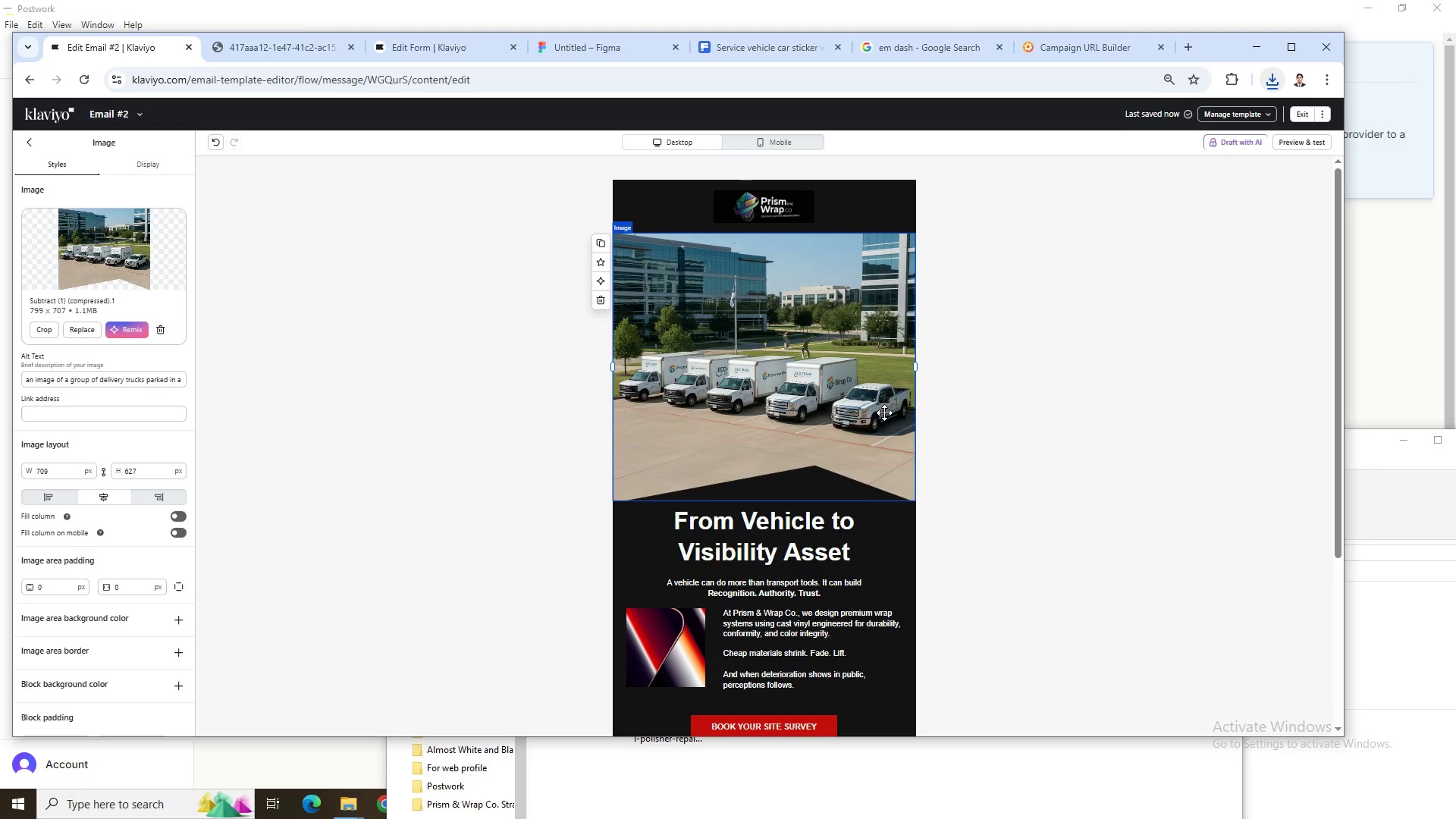 
left_click([885, 413])
 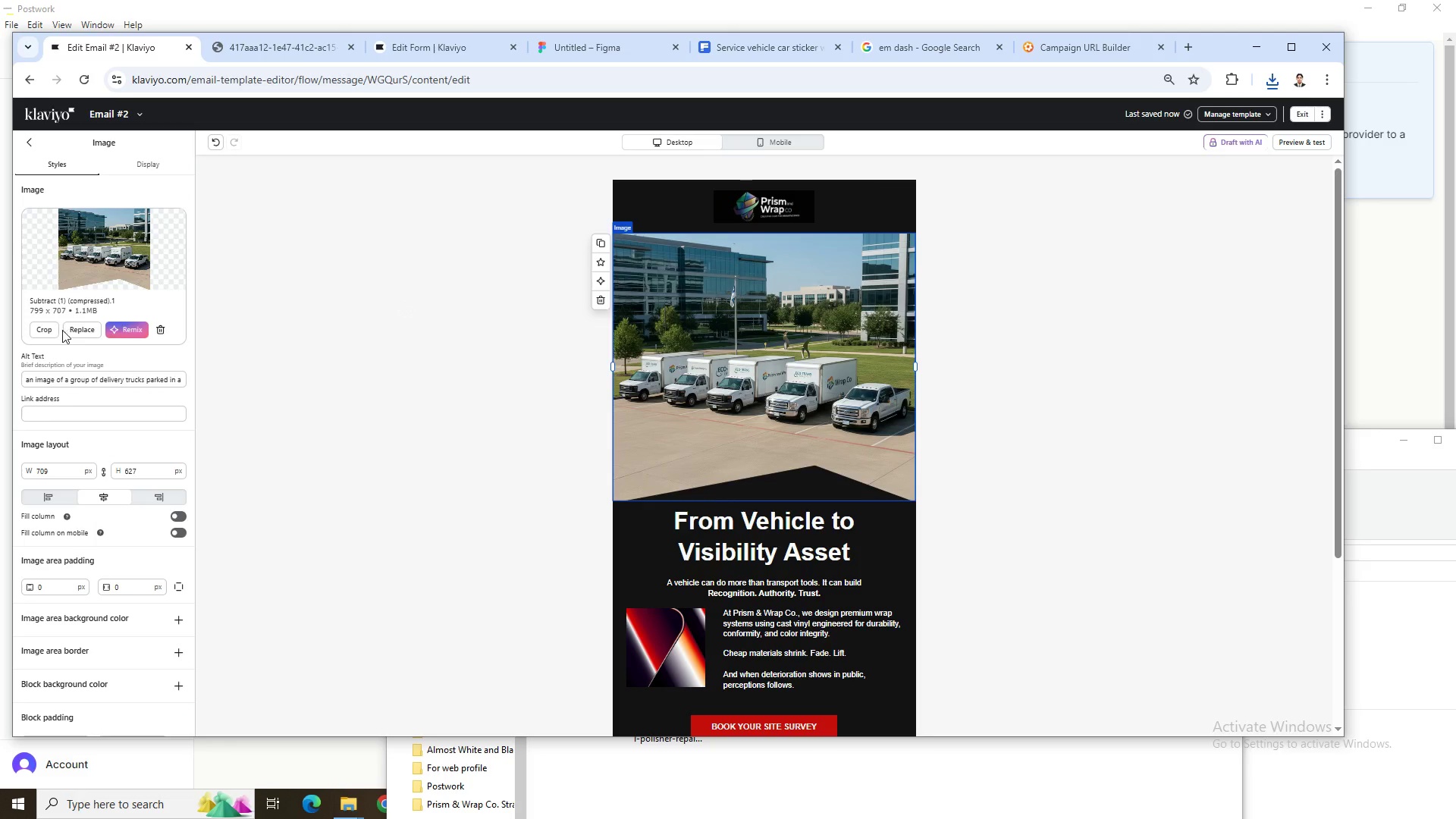 
left_click([80, 328])
 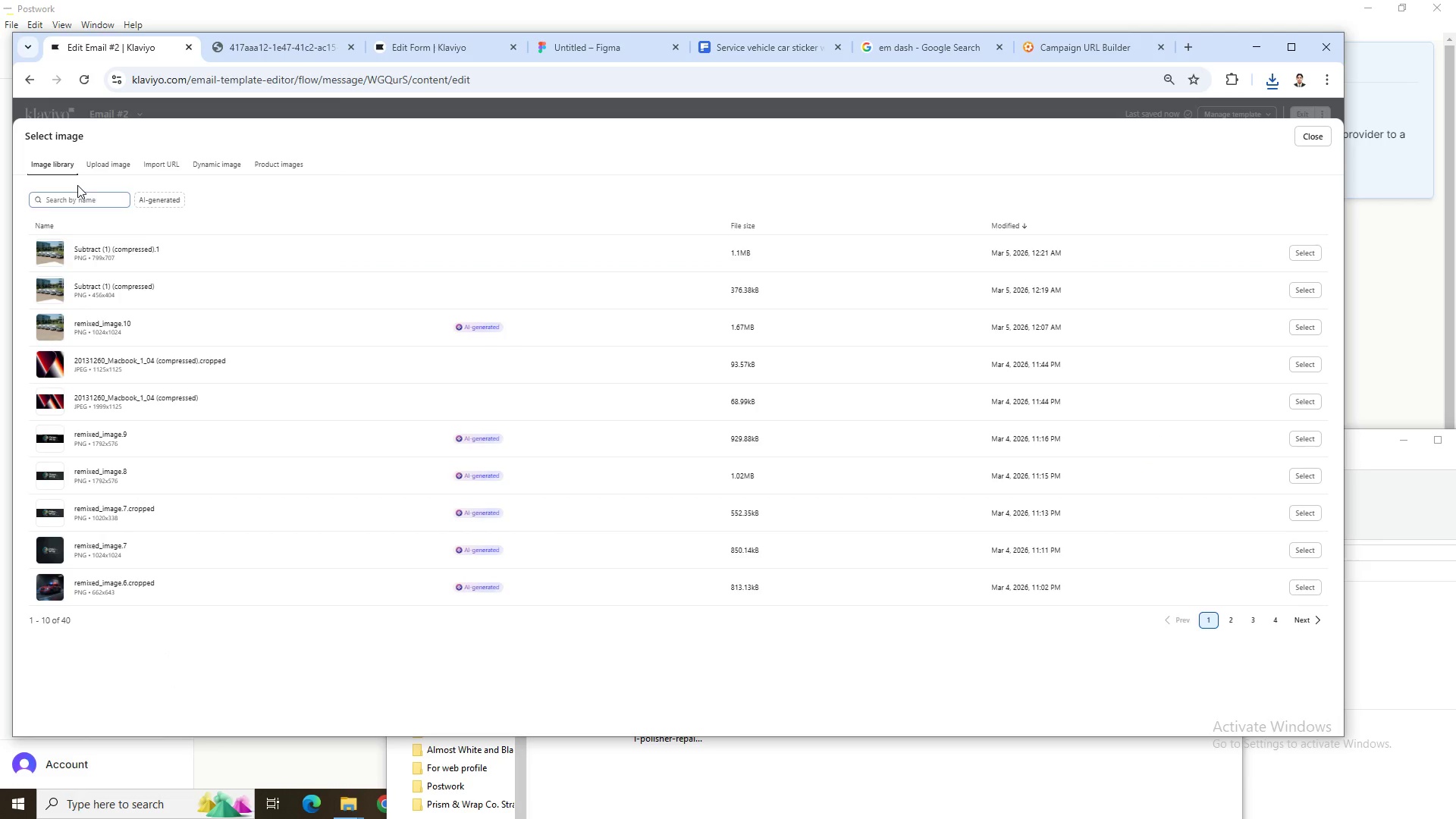 
left_click([100, 168])
 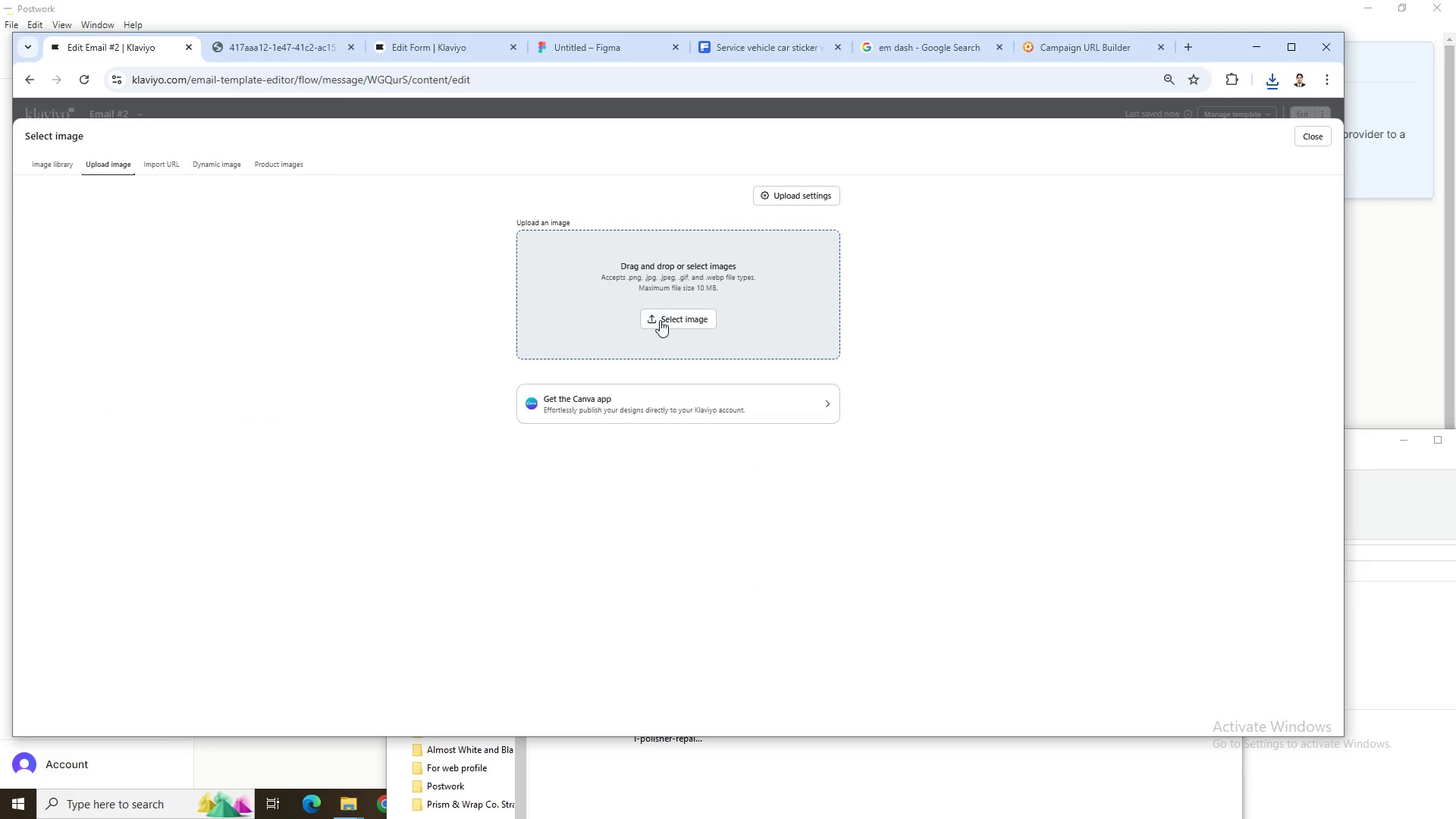 
left_click([664, 322])
 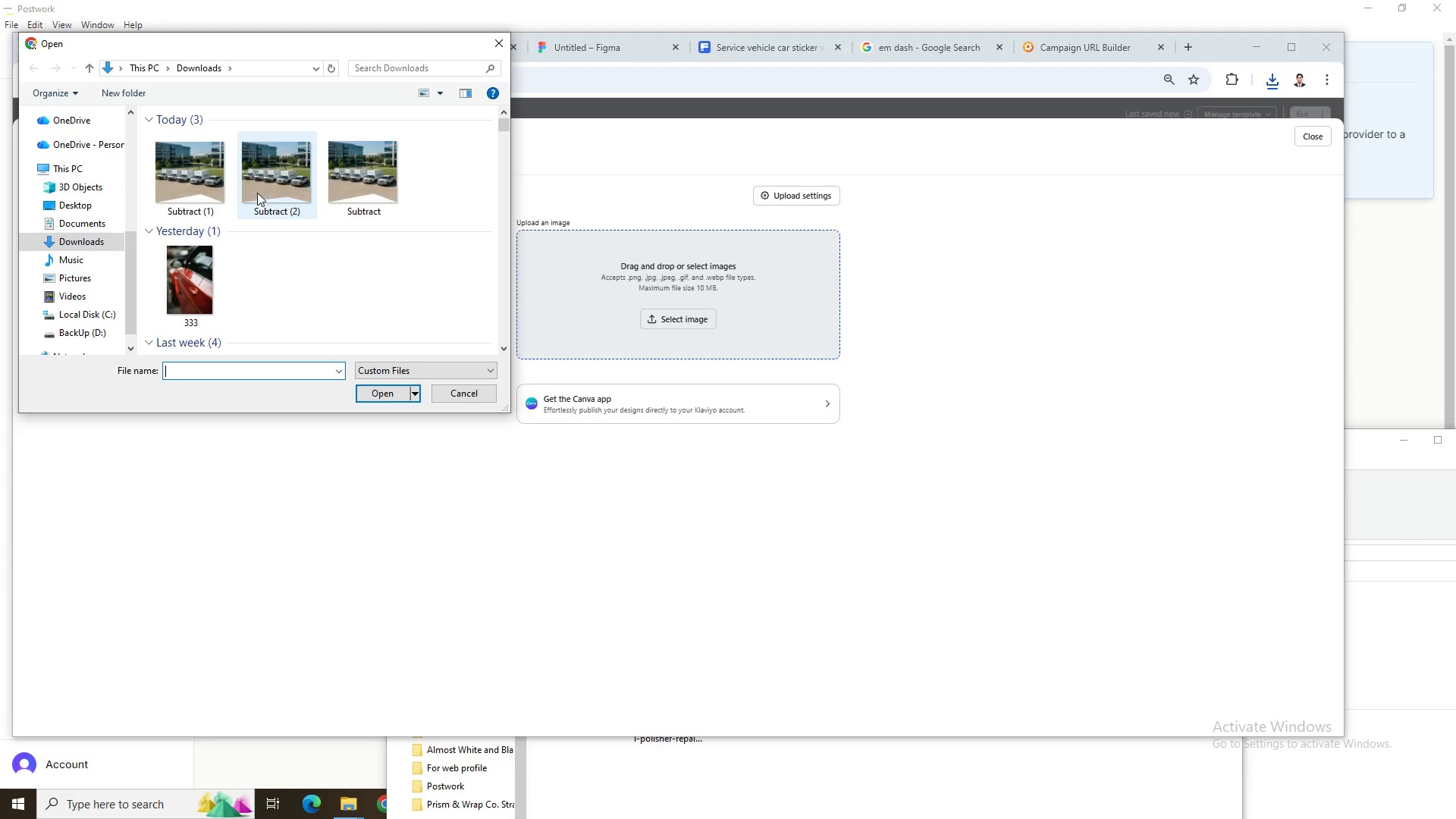 
double_click([275, 168])
 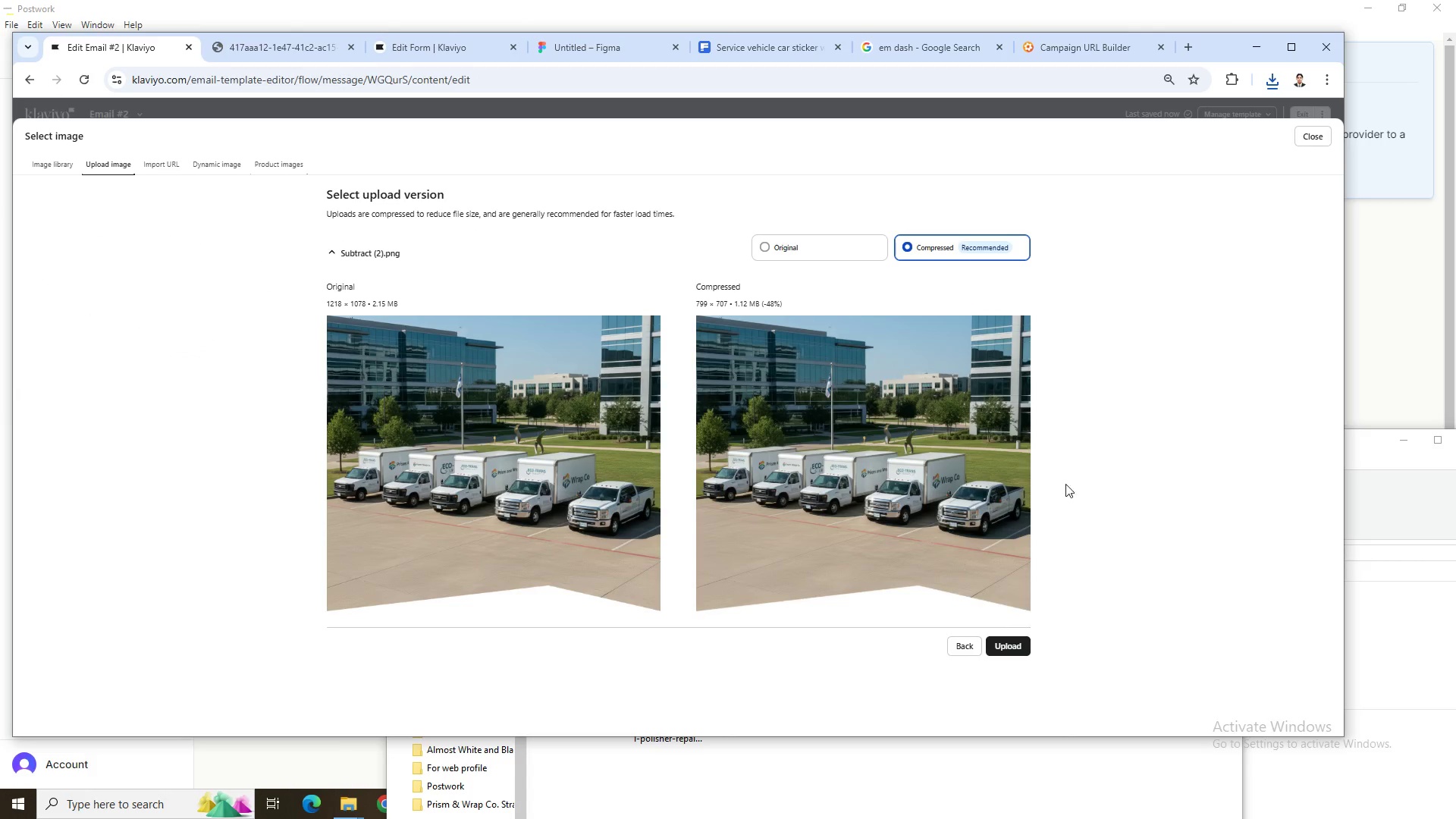 
left_click([1015, 644])
 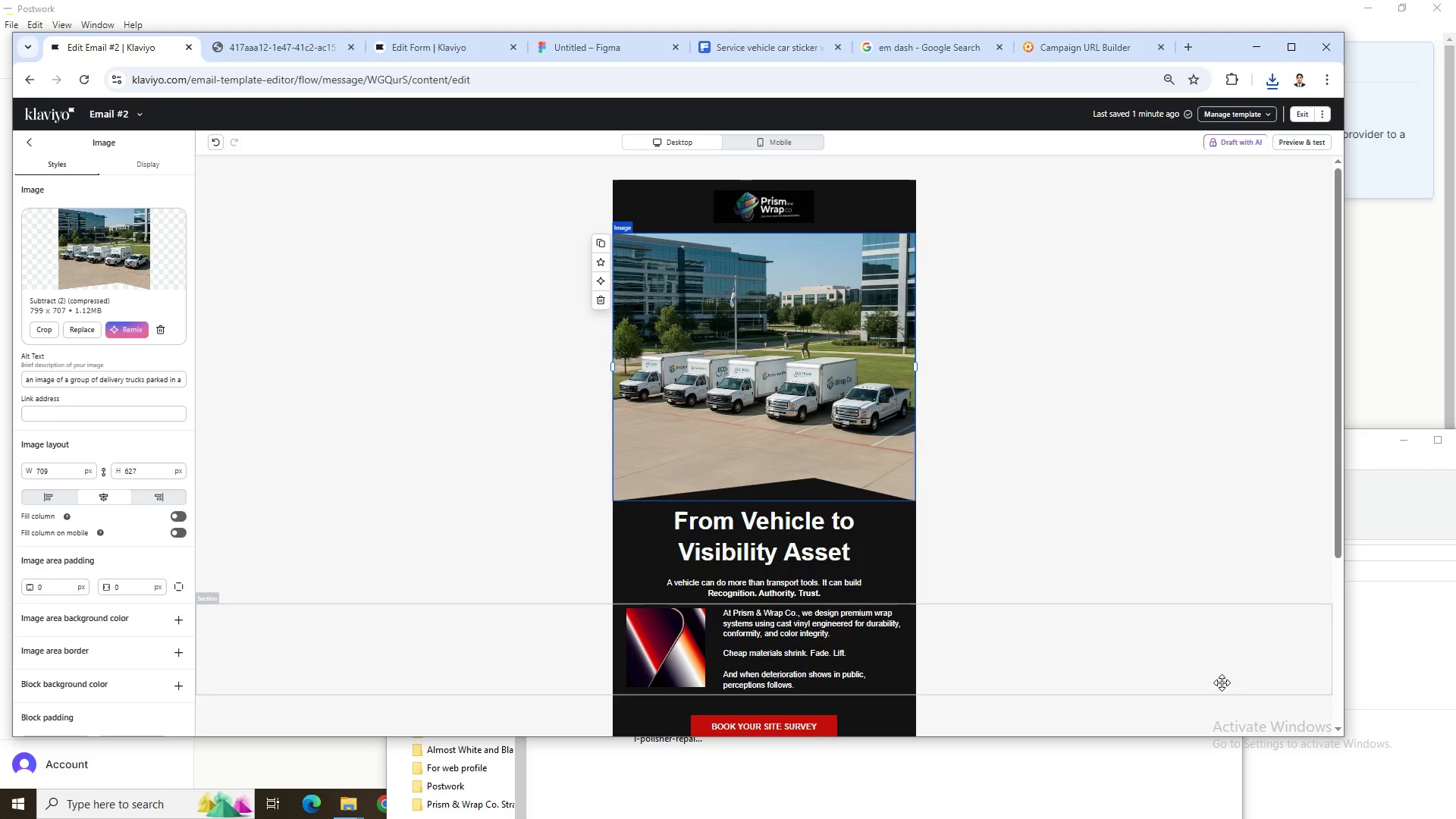 
wait(9.11)
 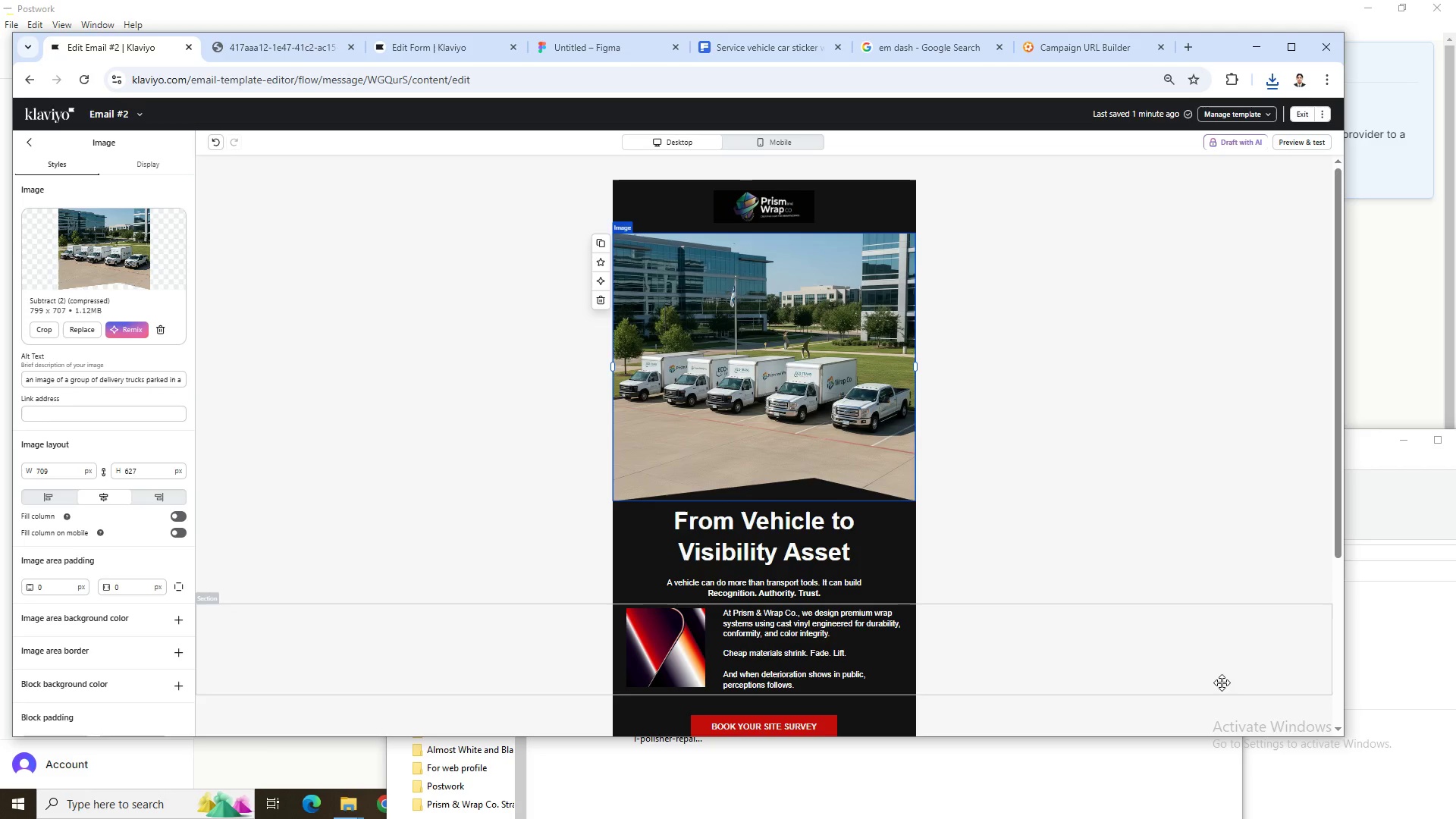 
scroll: coordinate [1216, 625], scroll_direction: down, amount: 3.0
 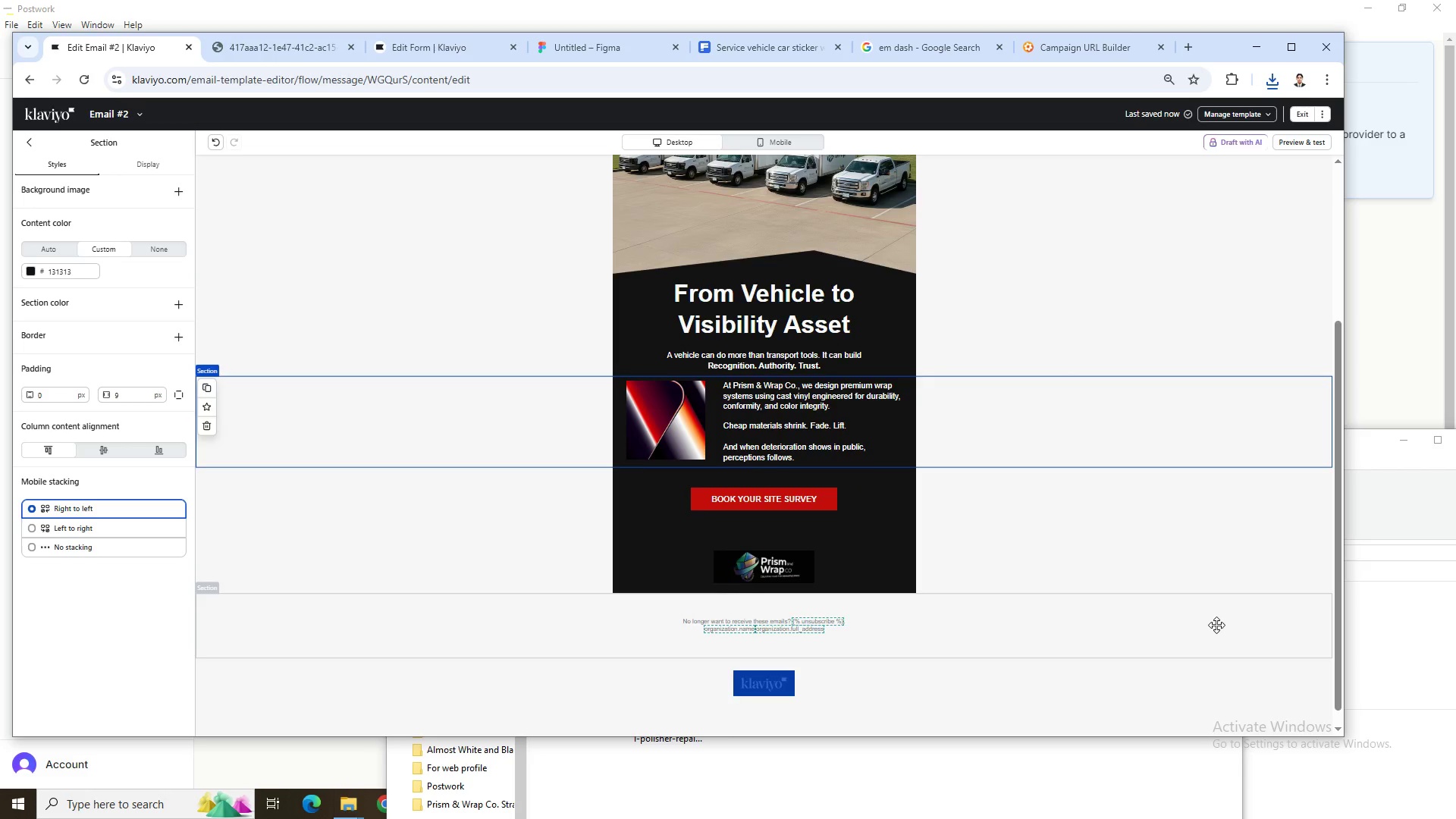 
scroll: coordinate [1216, 625], scroll_direction: up, amount: 4.0
 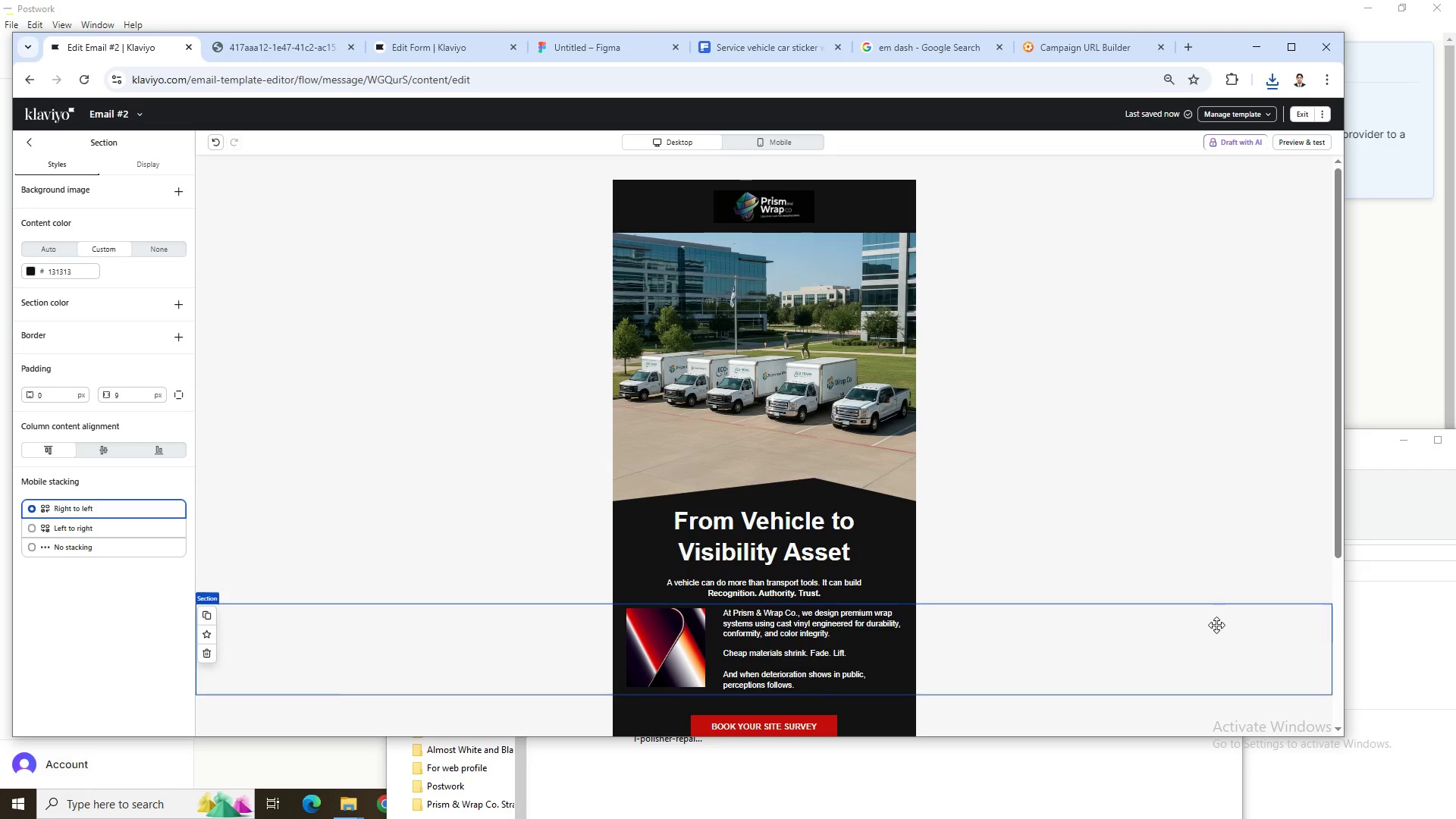 
wait(16.41)
 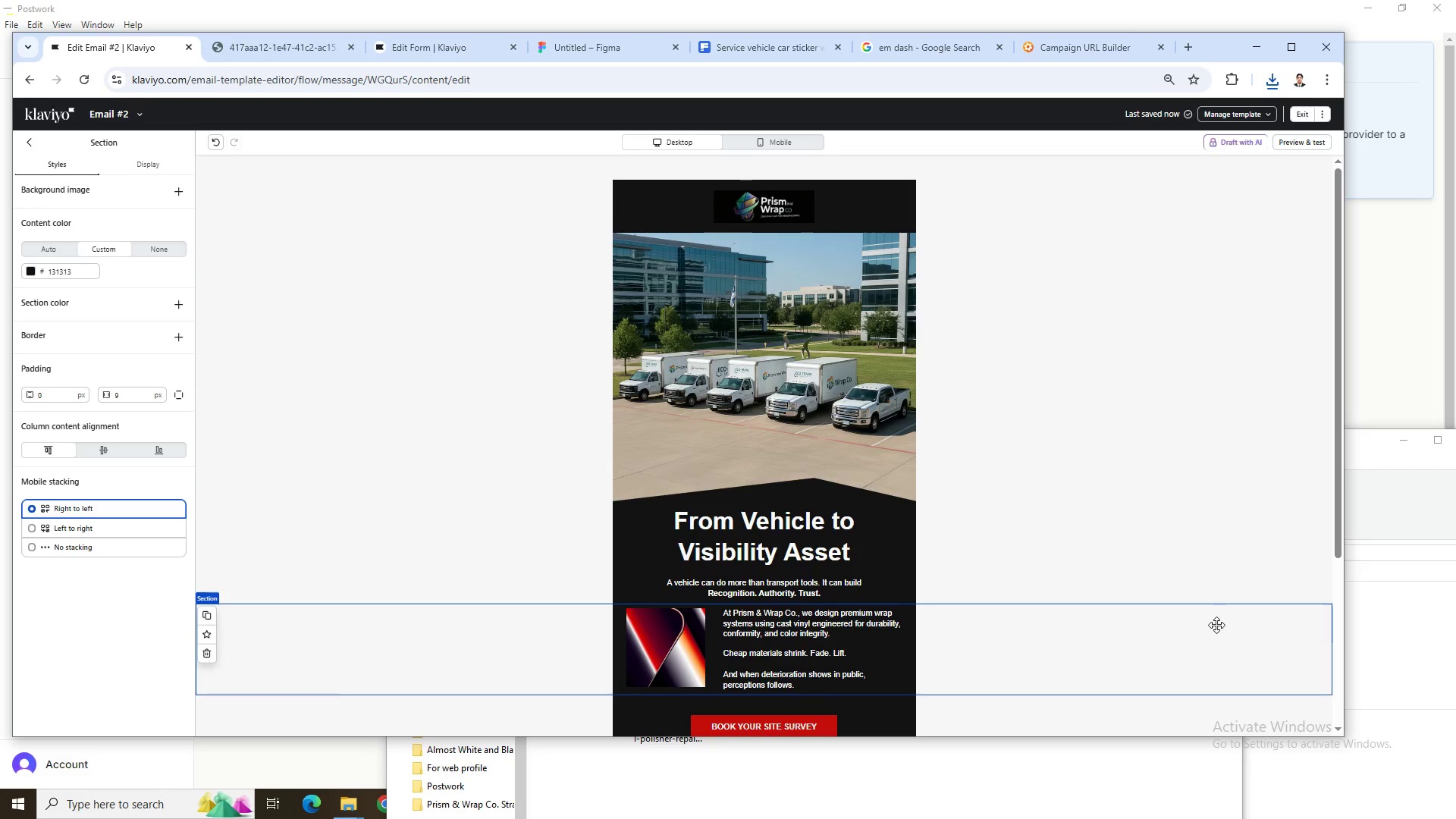 
scroll: coordinate [1112, 549], scroll_direction: down, amount: 2.0
 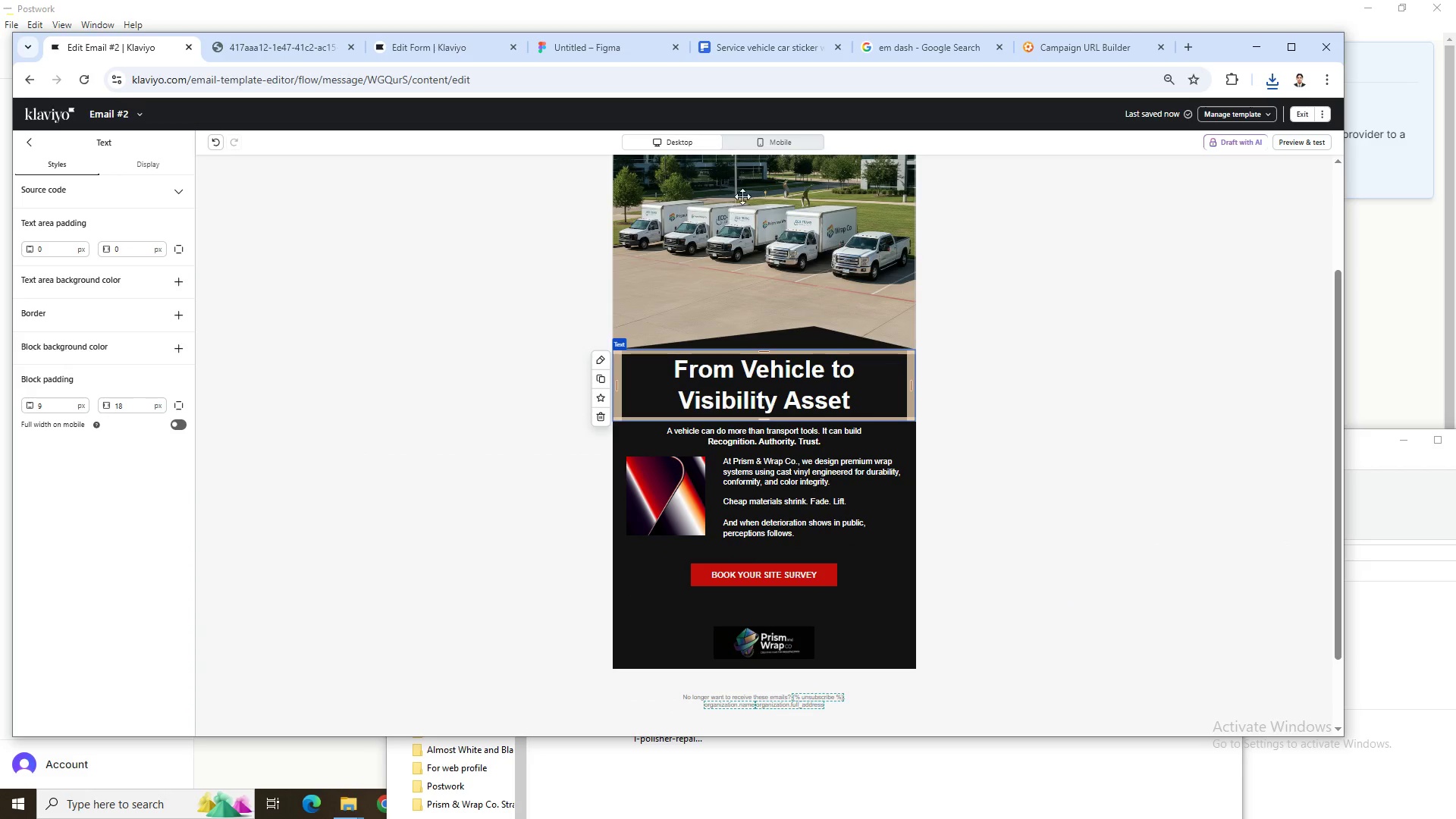 
double_click([822, 362])
 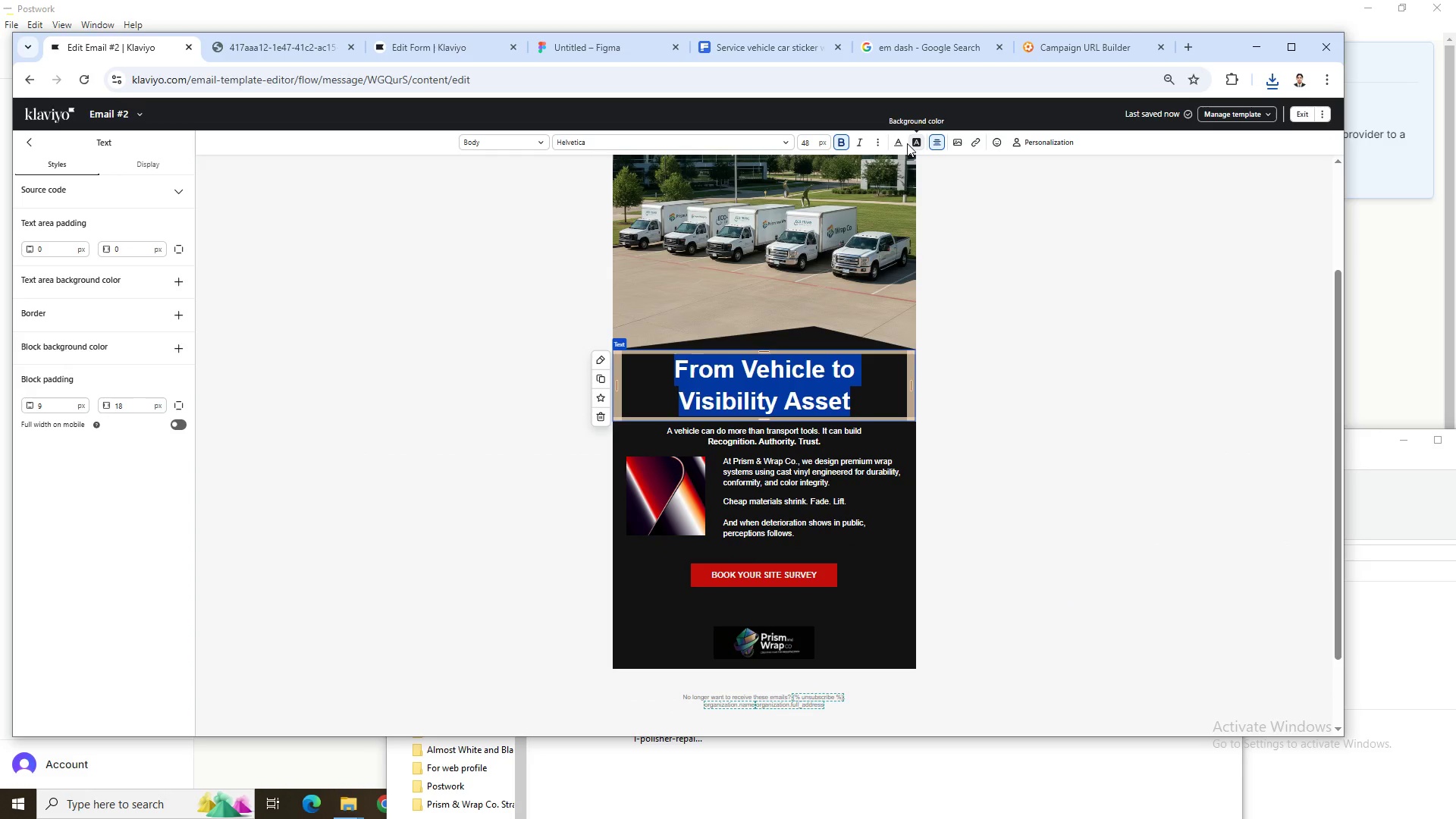 
wait(5.22)
 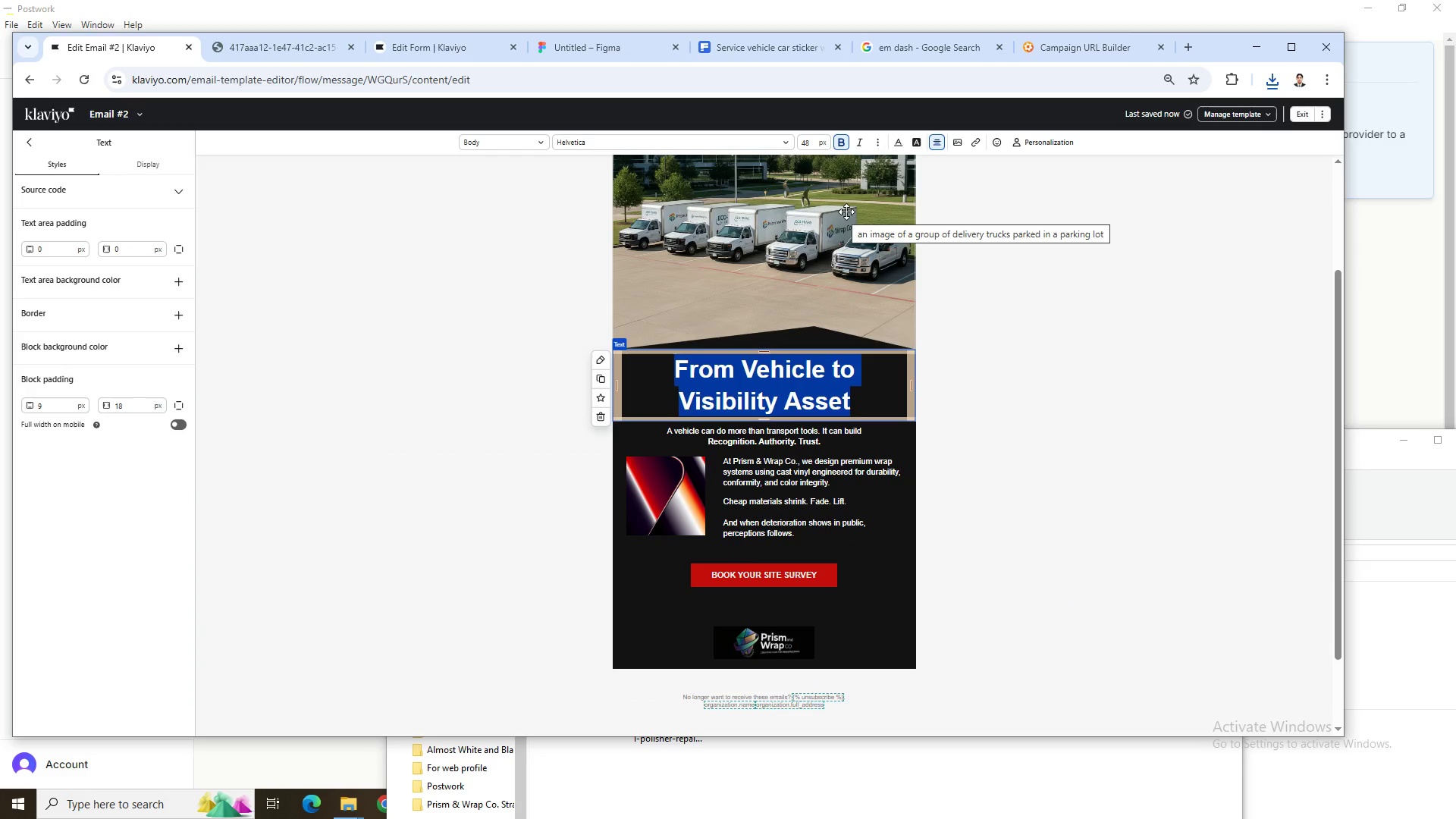 
left_click([940, 160])
 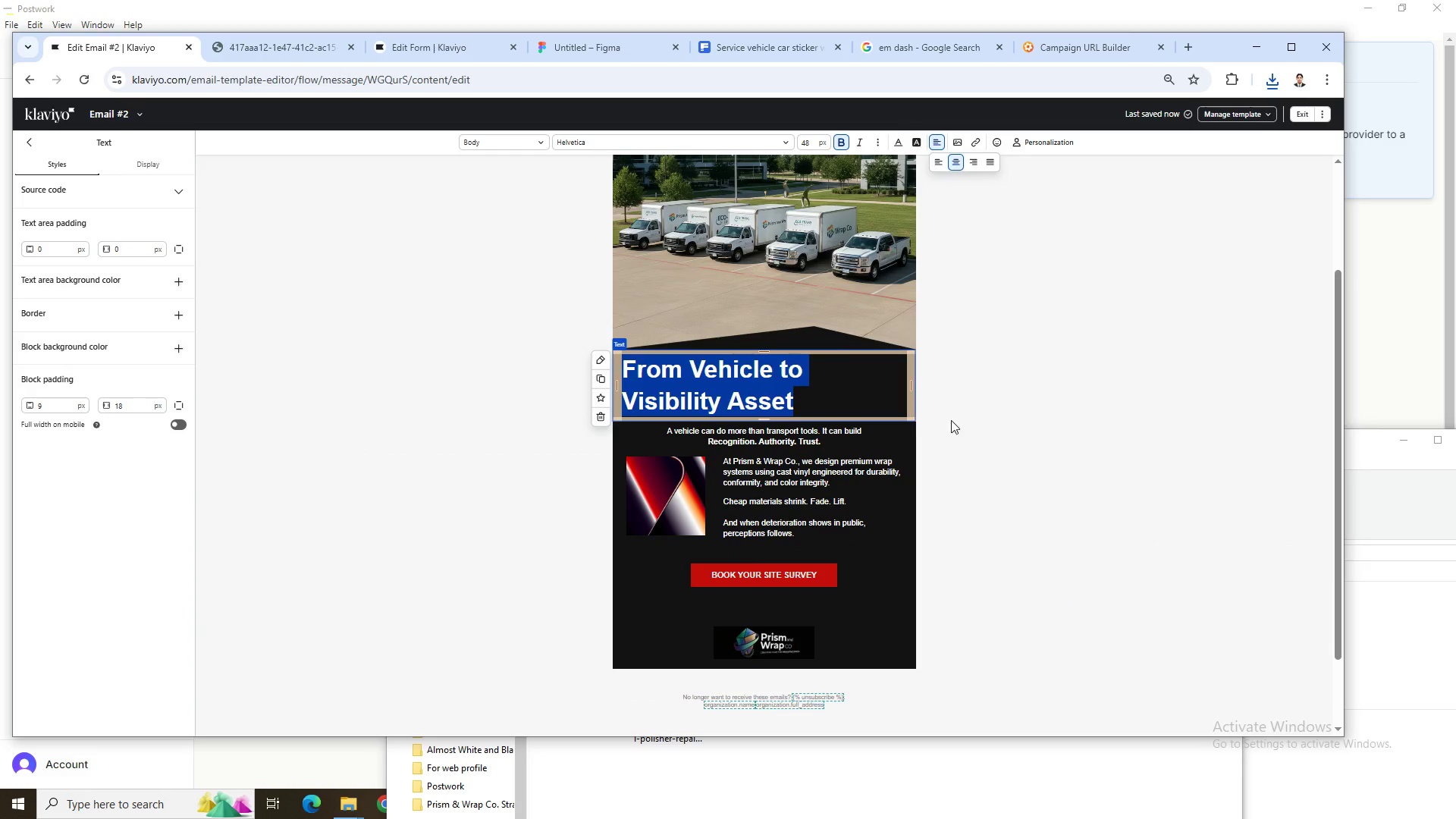 
left_click([1005, 423])
 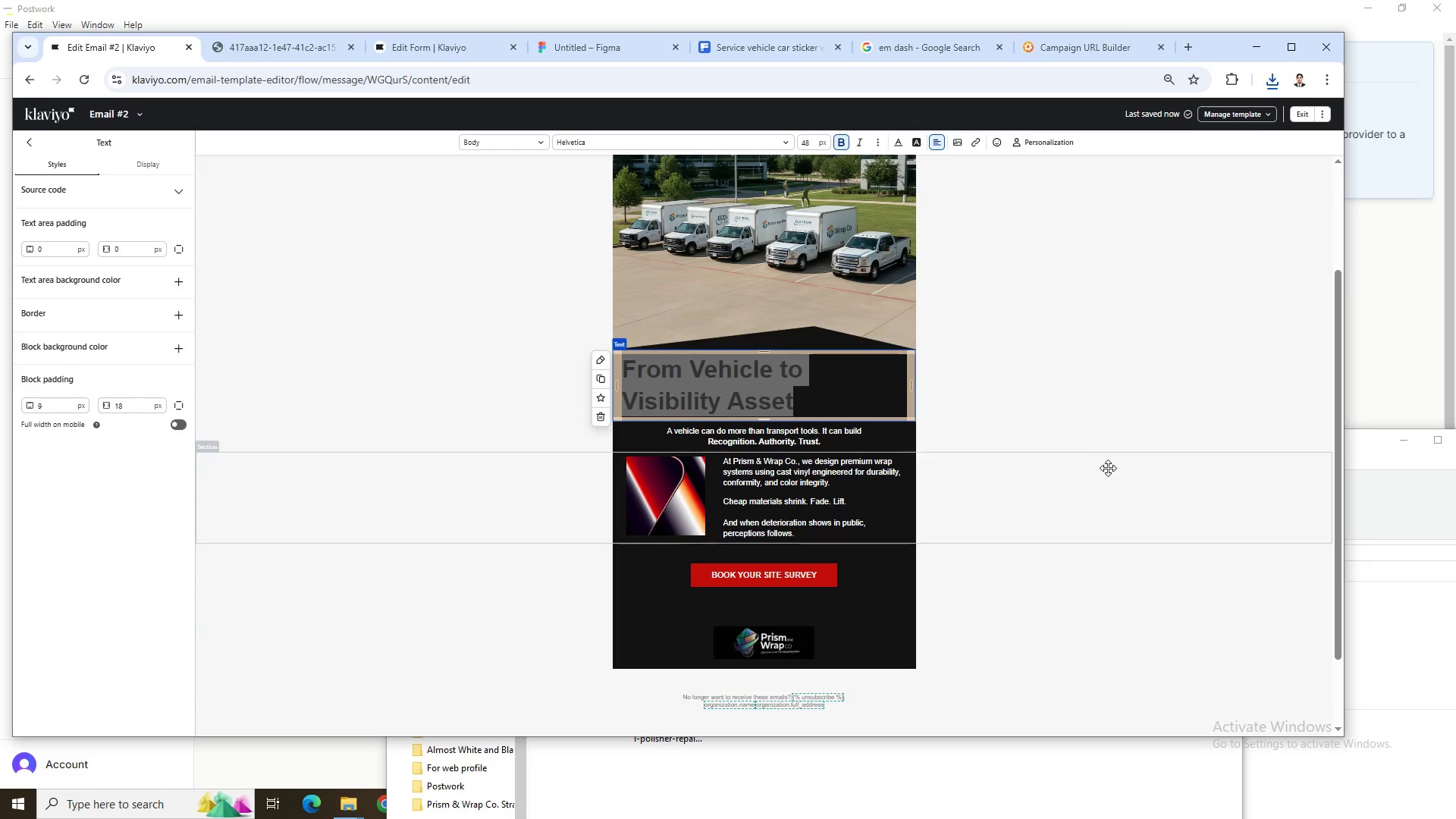 
left_click([1108, 468])
 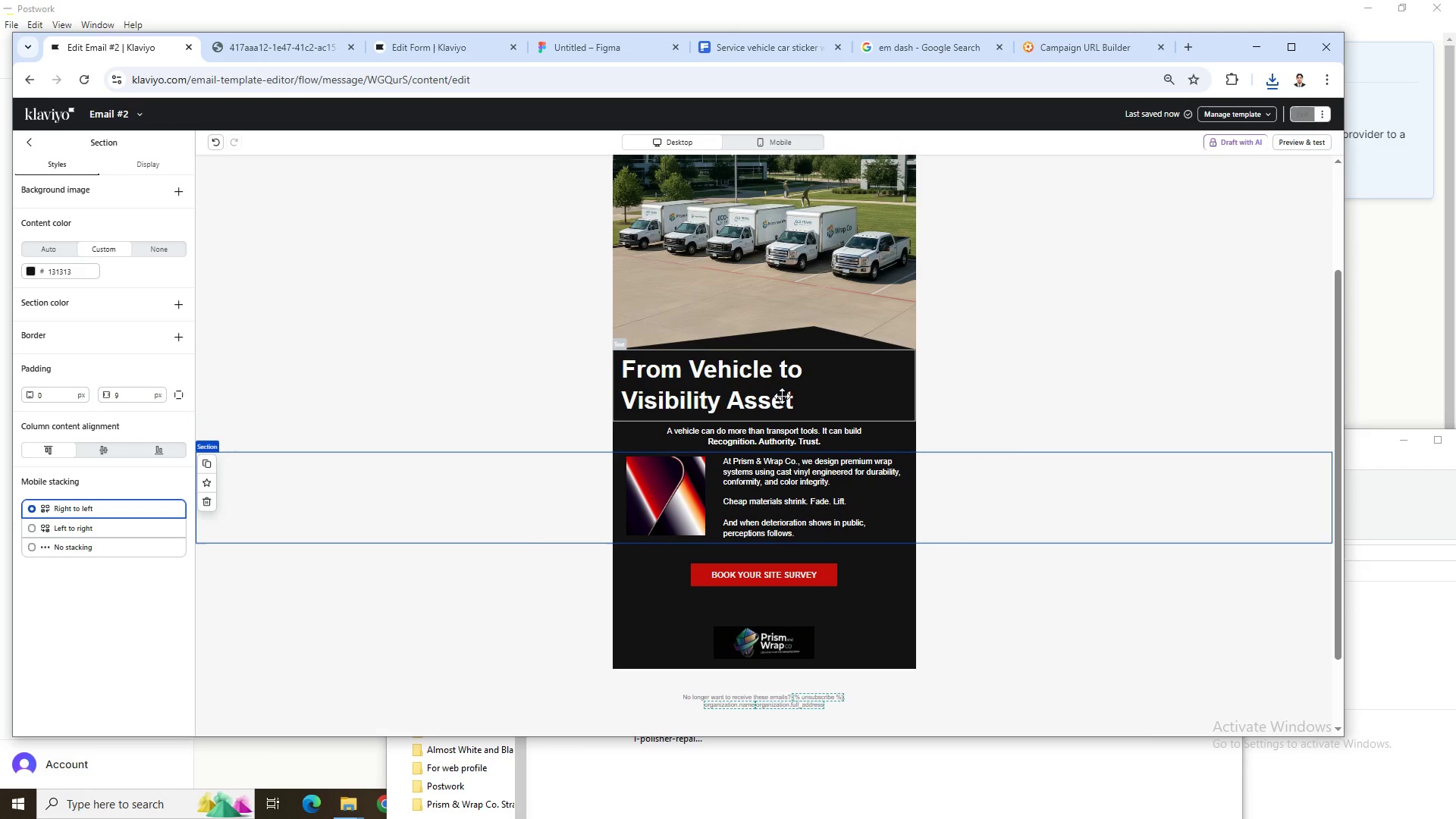 
left_click([782, 394])
 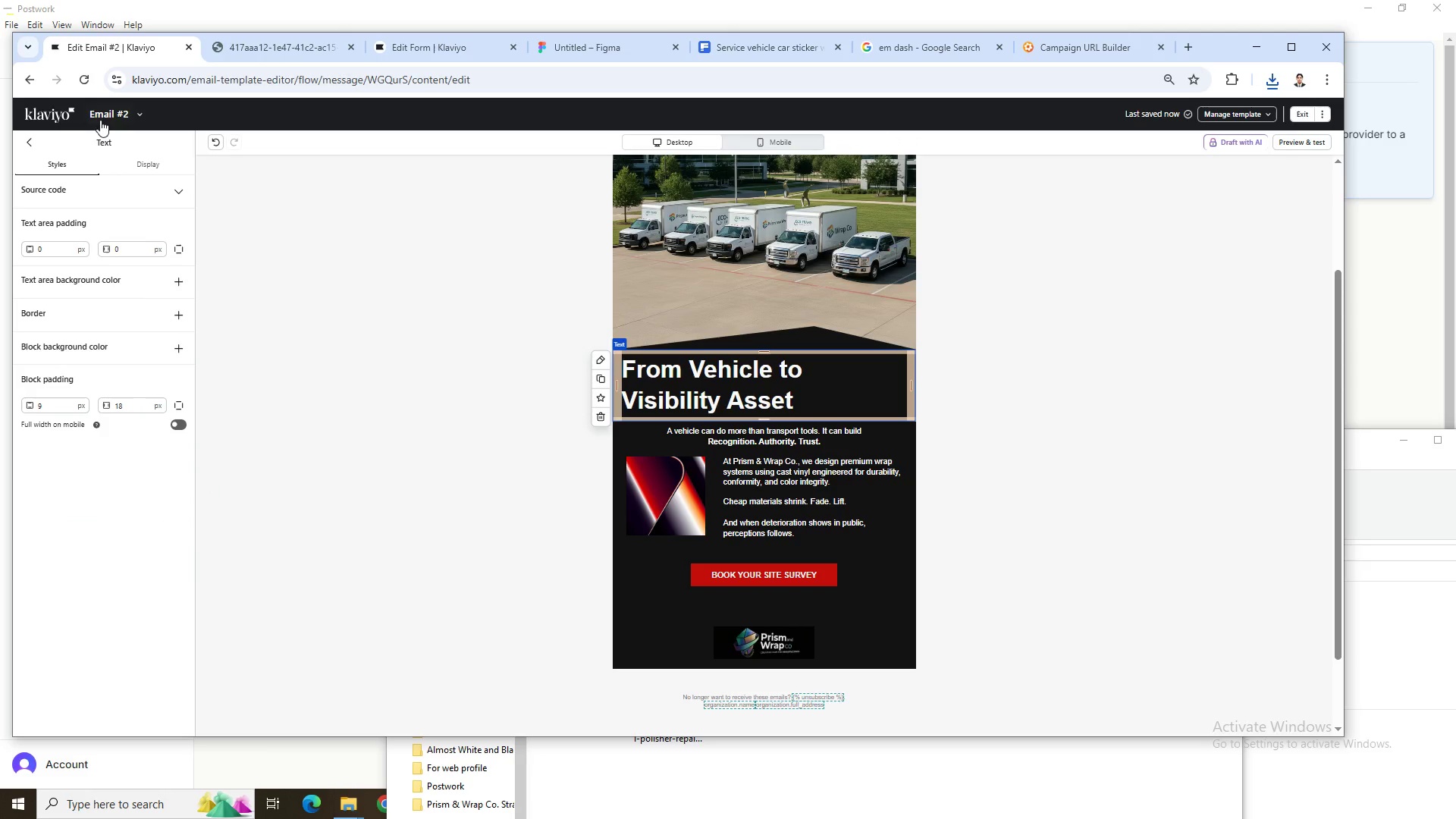 
left_click([27, 142])